 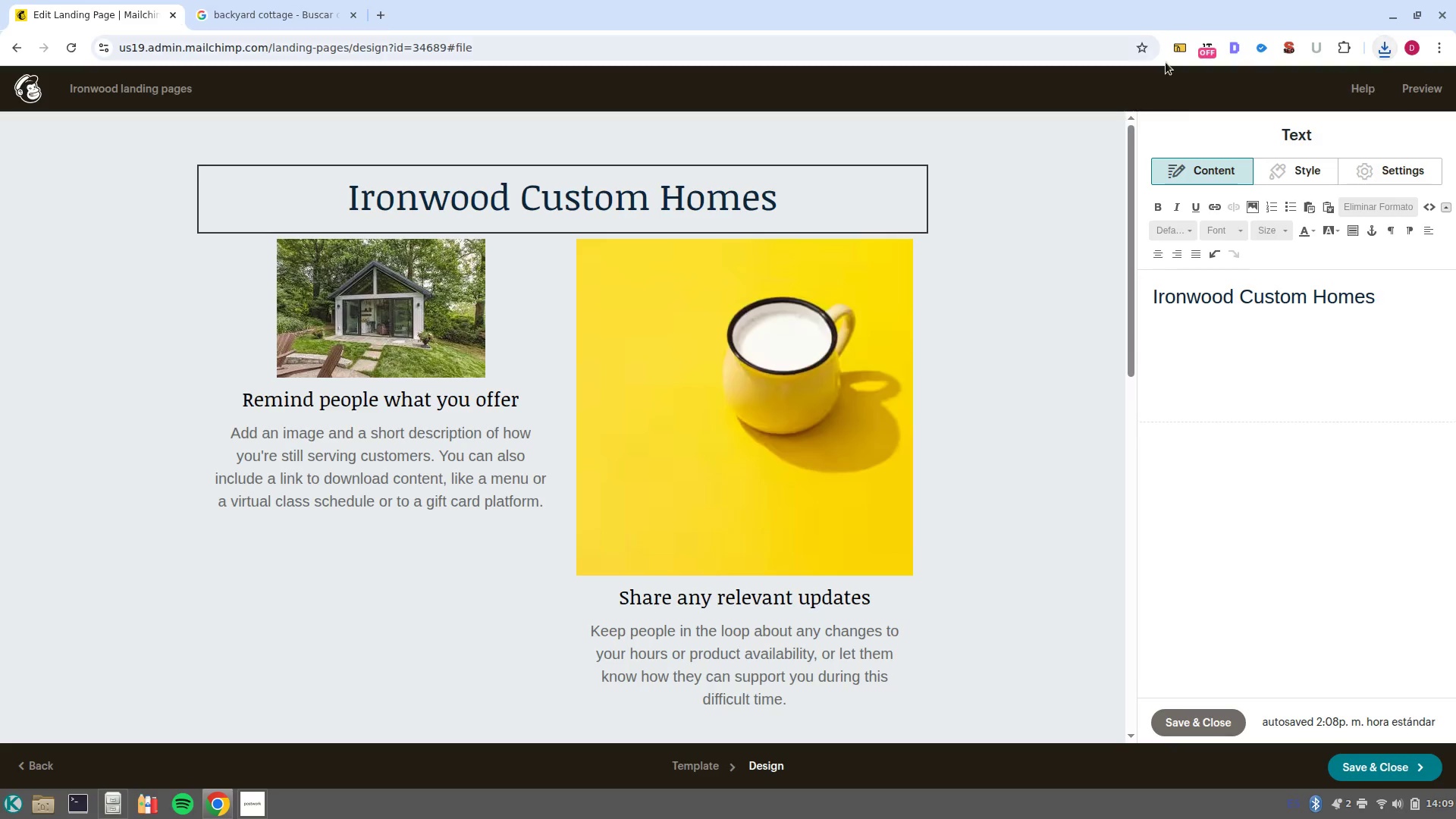 
left_click([1381, 59])
 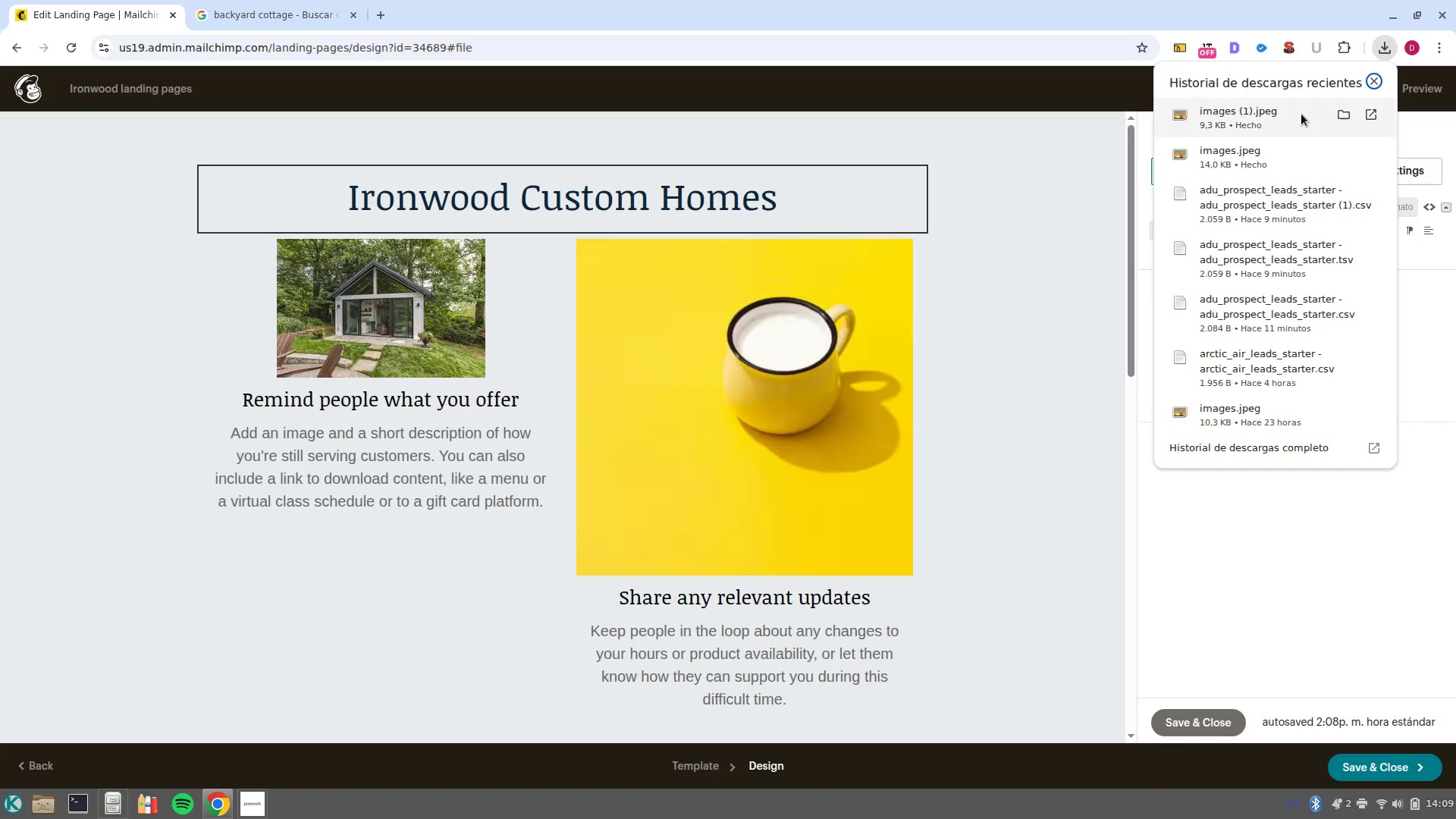 
left_click_drag(start_coordinate=[1270, 115], to_coordinate=[815, 351])
 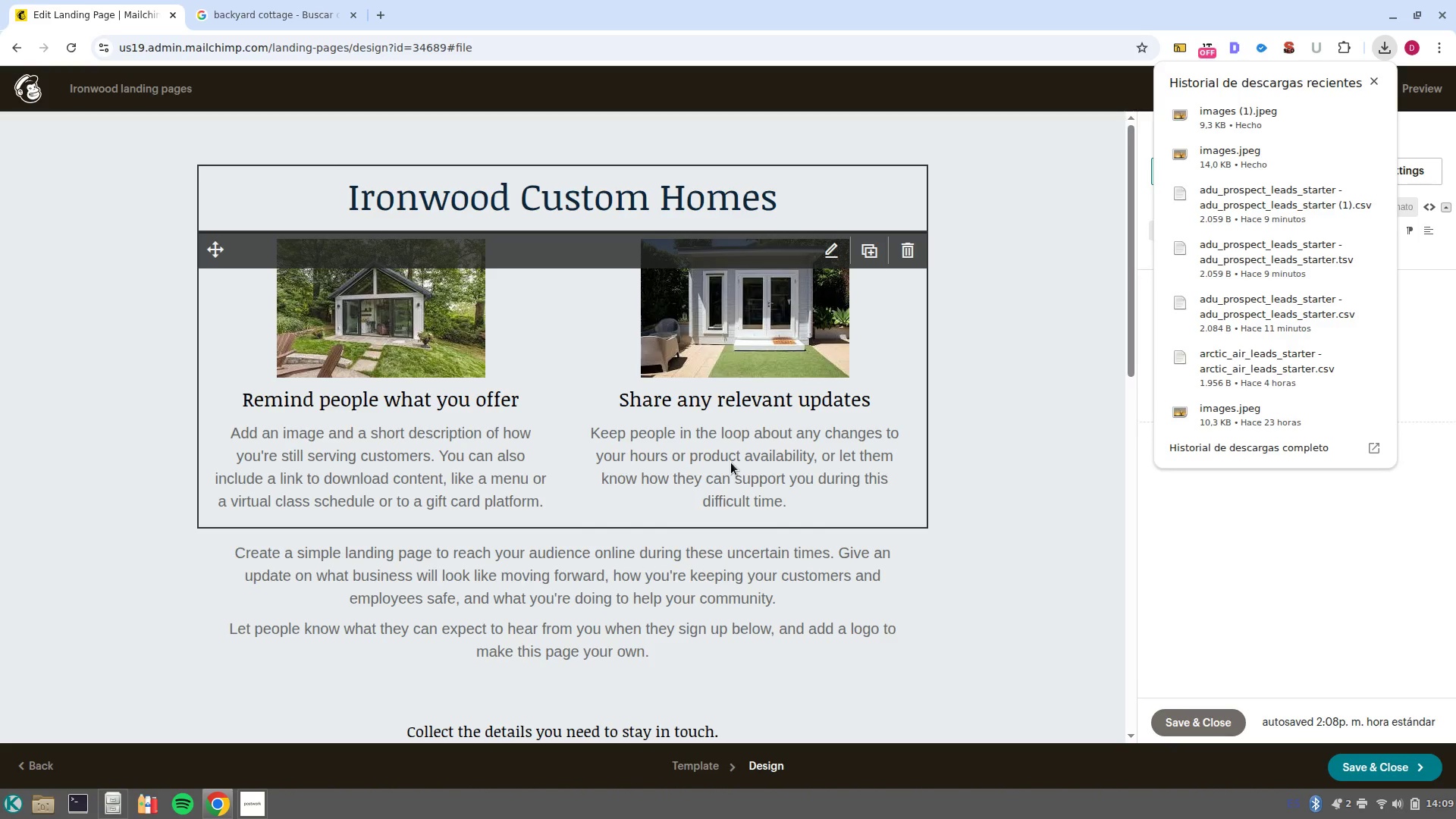 
wait(14.28)
 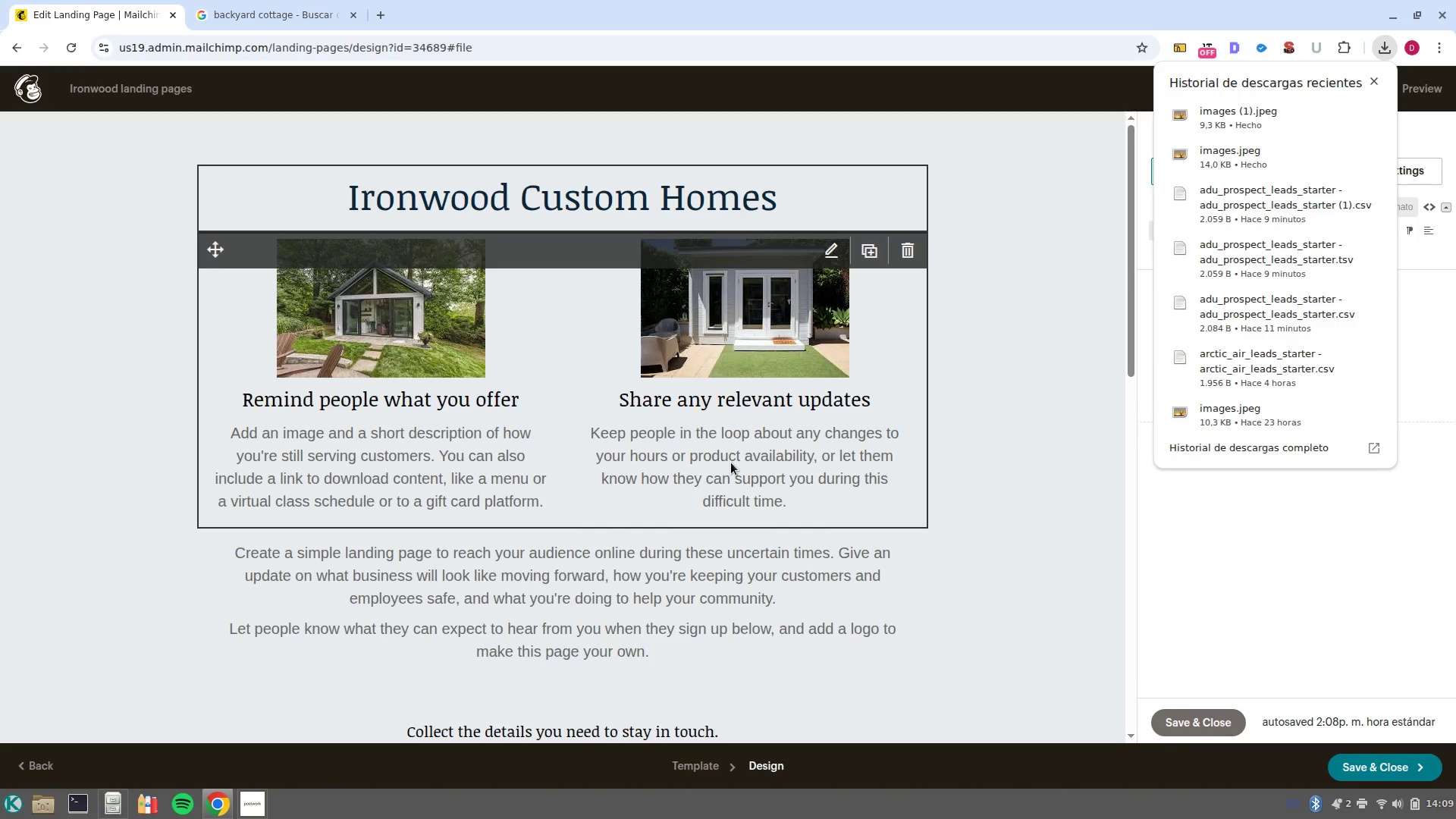 
left_click([1307, 535])
 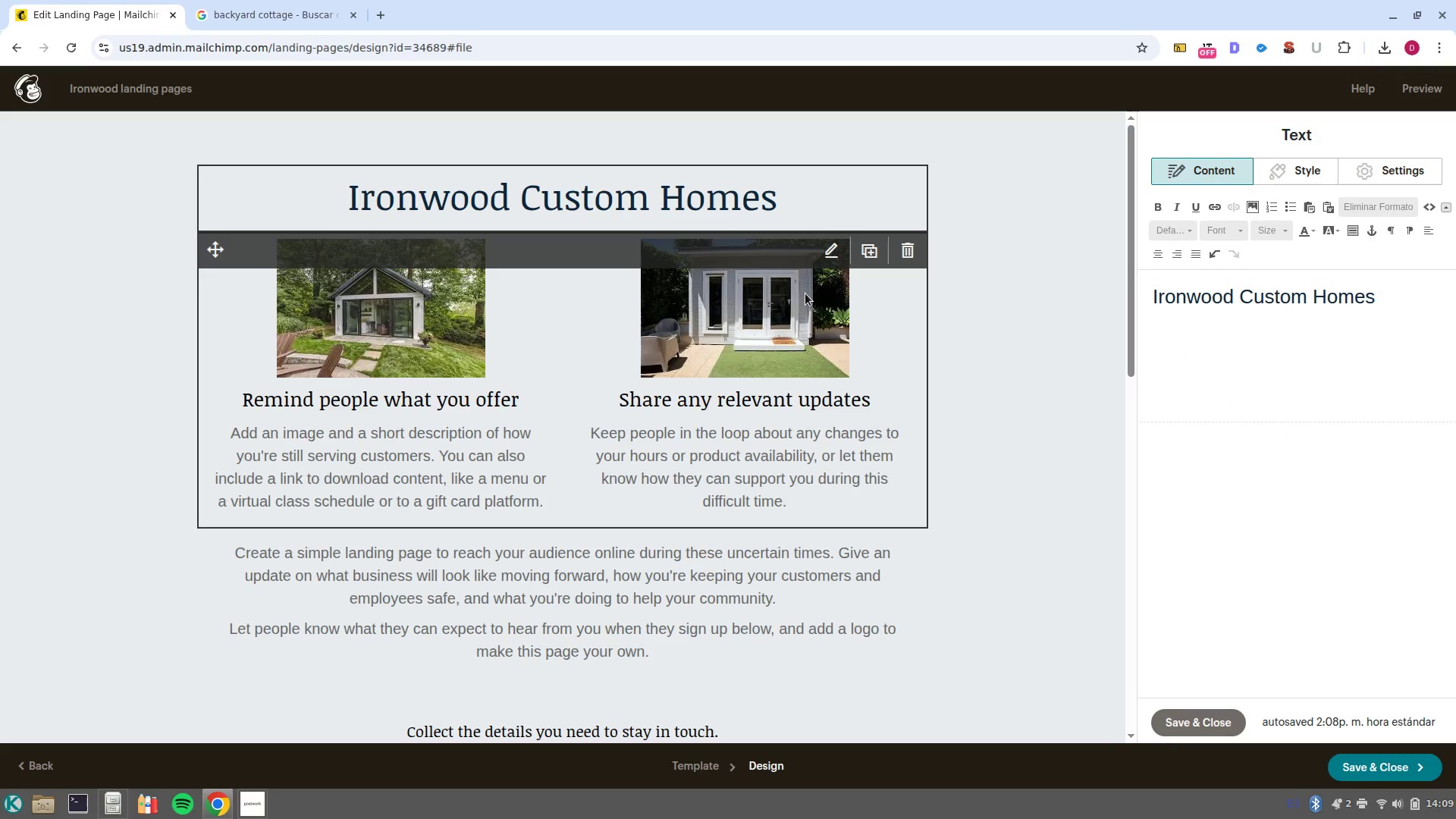 
left_click([804, 295])
 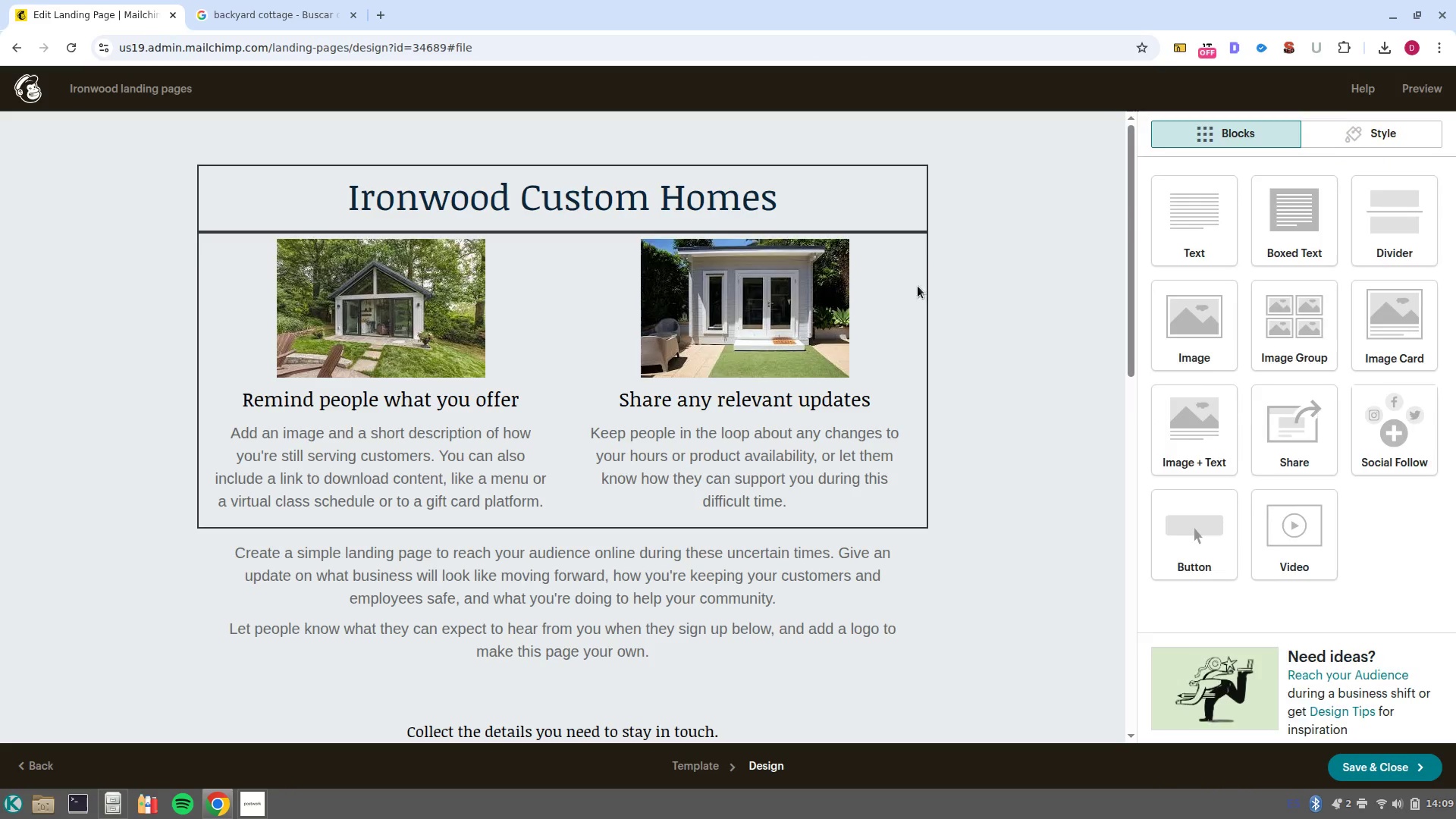 
left_click([790, 333])
 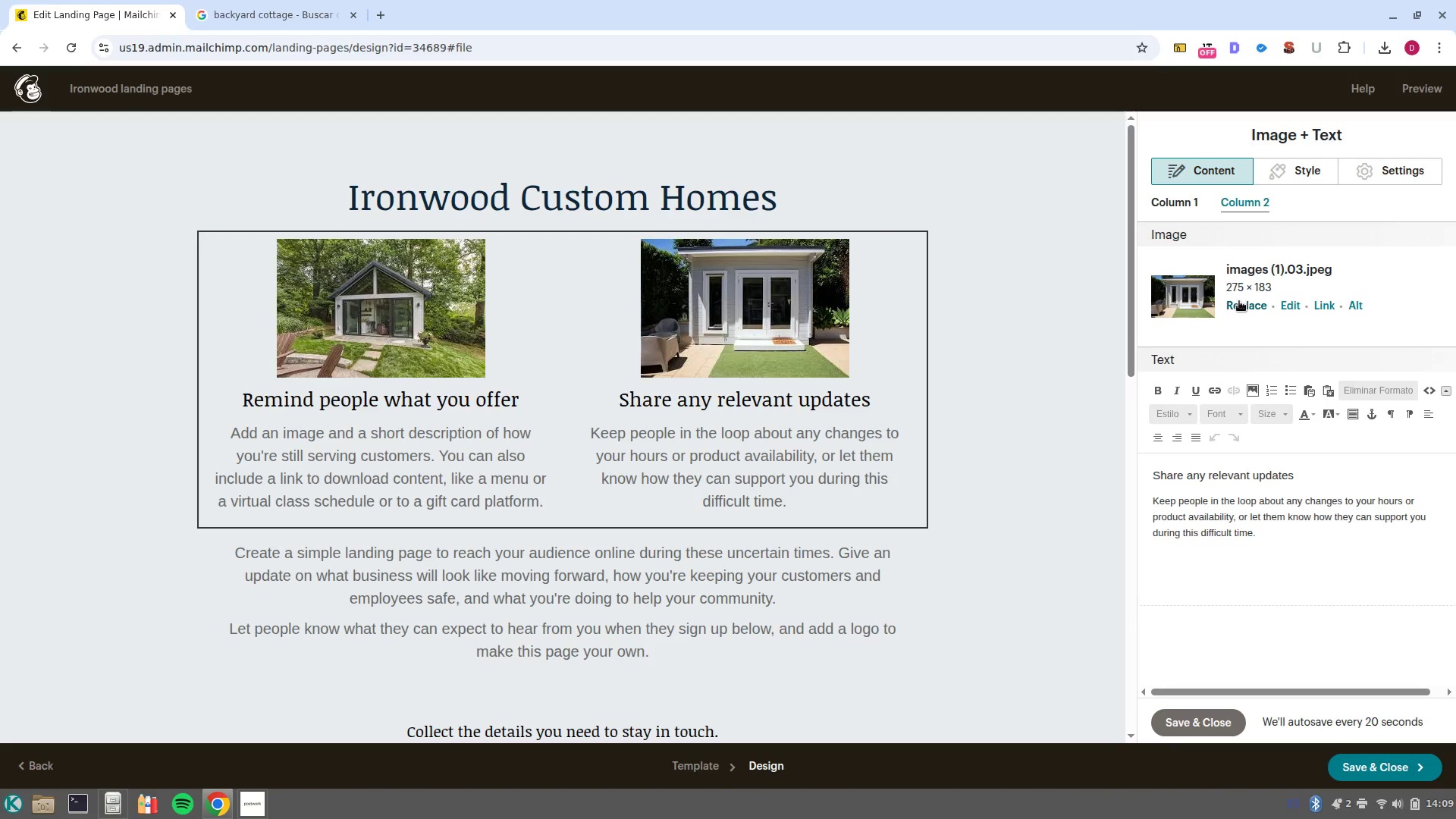 
left_click([1298, 164])
 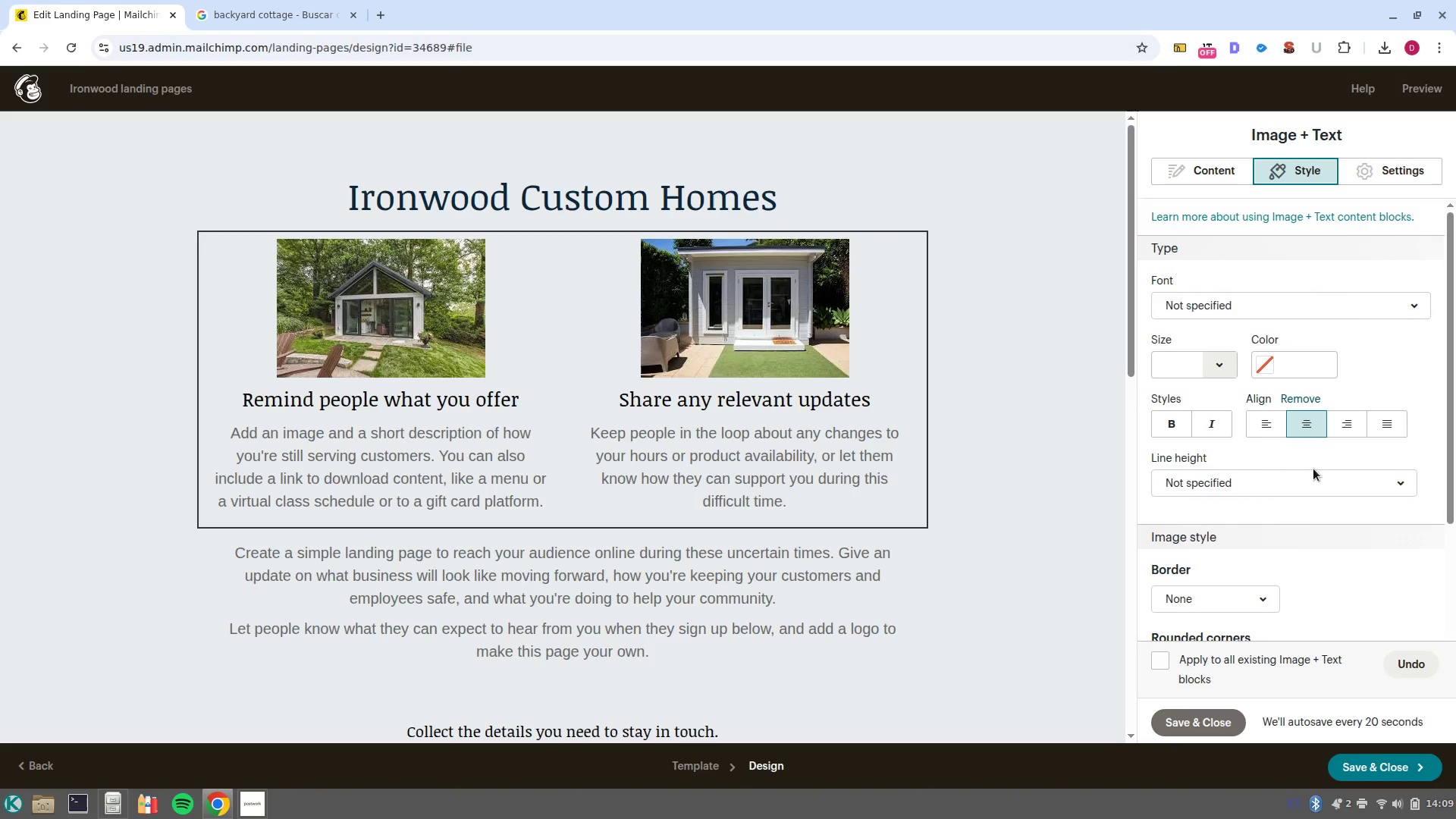 
scroll: coordinate [1314, 517], scroll_direction: down, amount: 4.0
 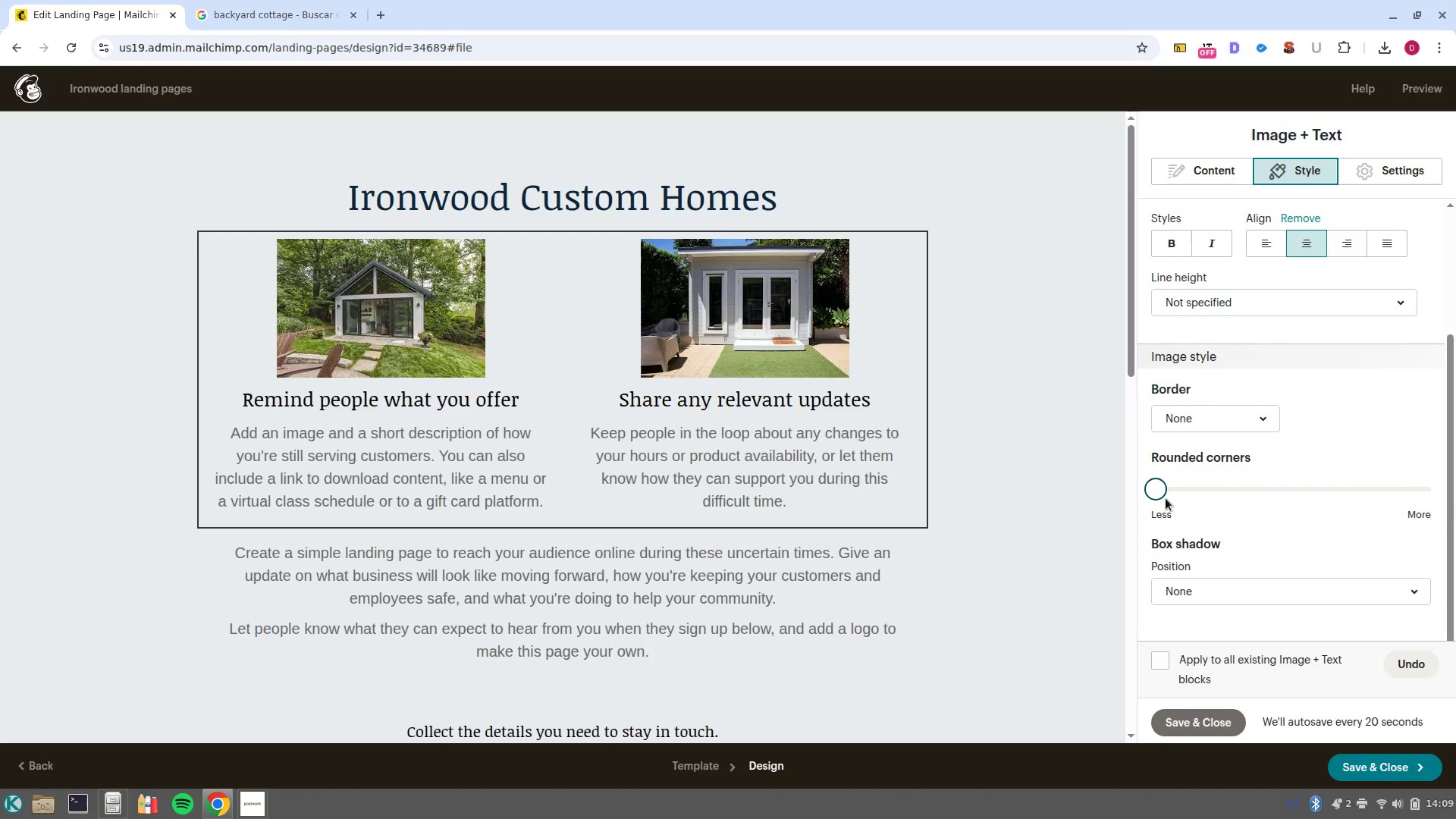 
left_click_drag(start_coordinate=[1166, 498], to_coordinate=[1174, 500])
 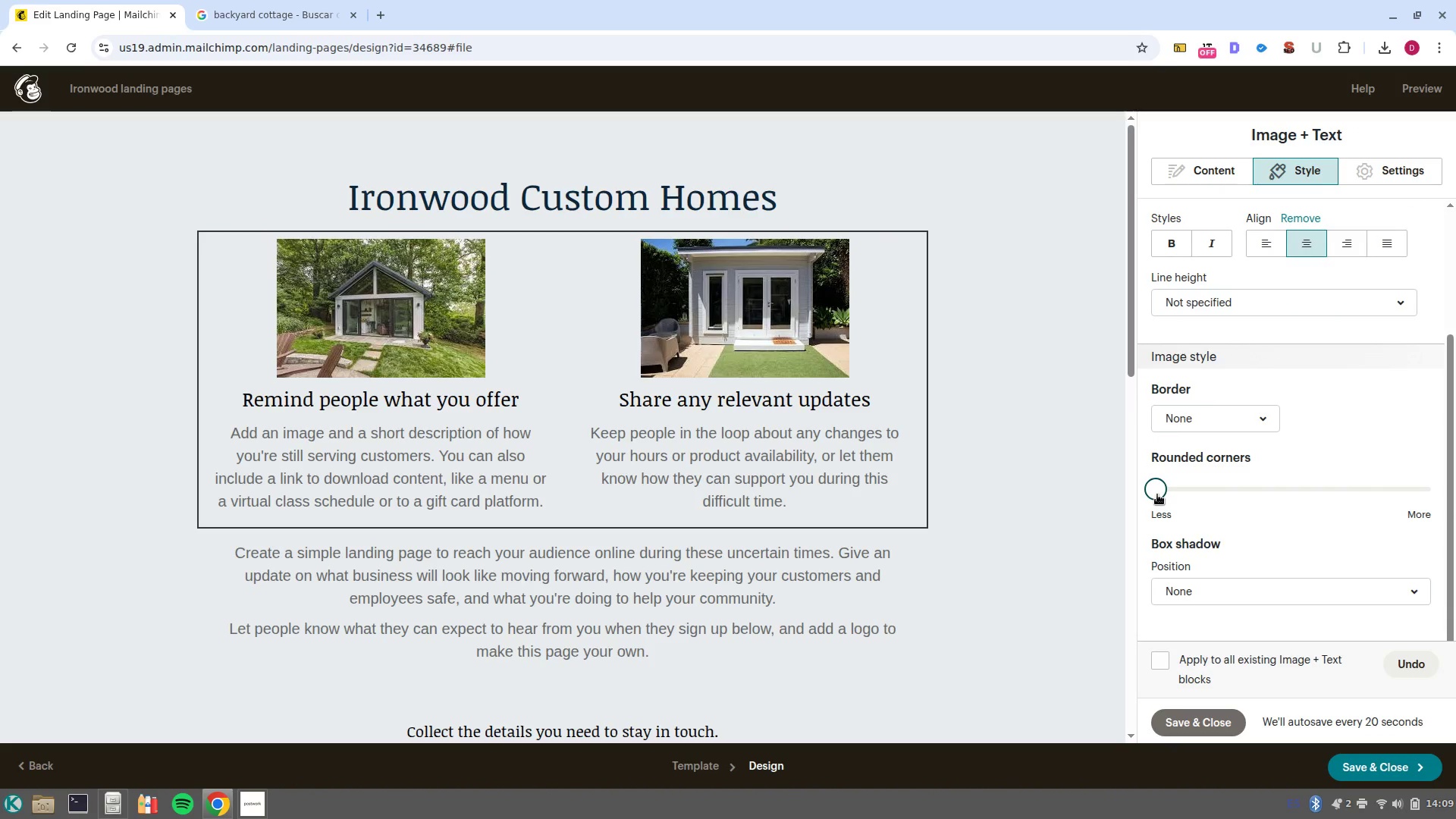 
left_click_drag(start_coordinate=[1157, 494], to_coordinate=[1241, 494])
 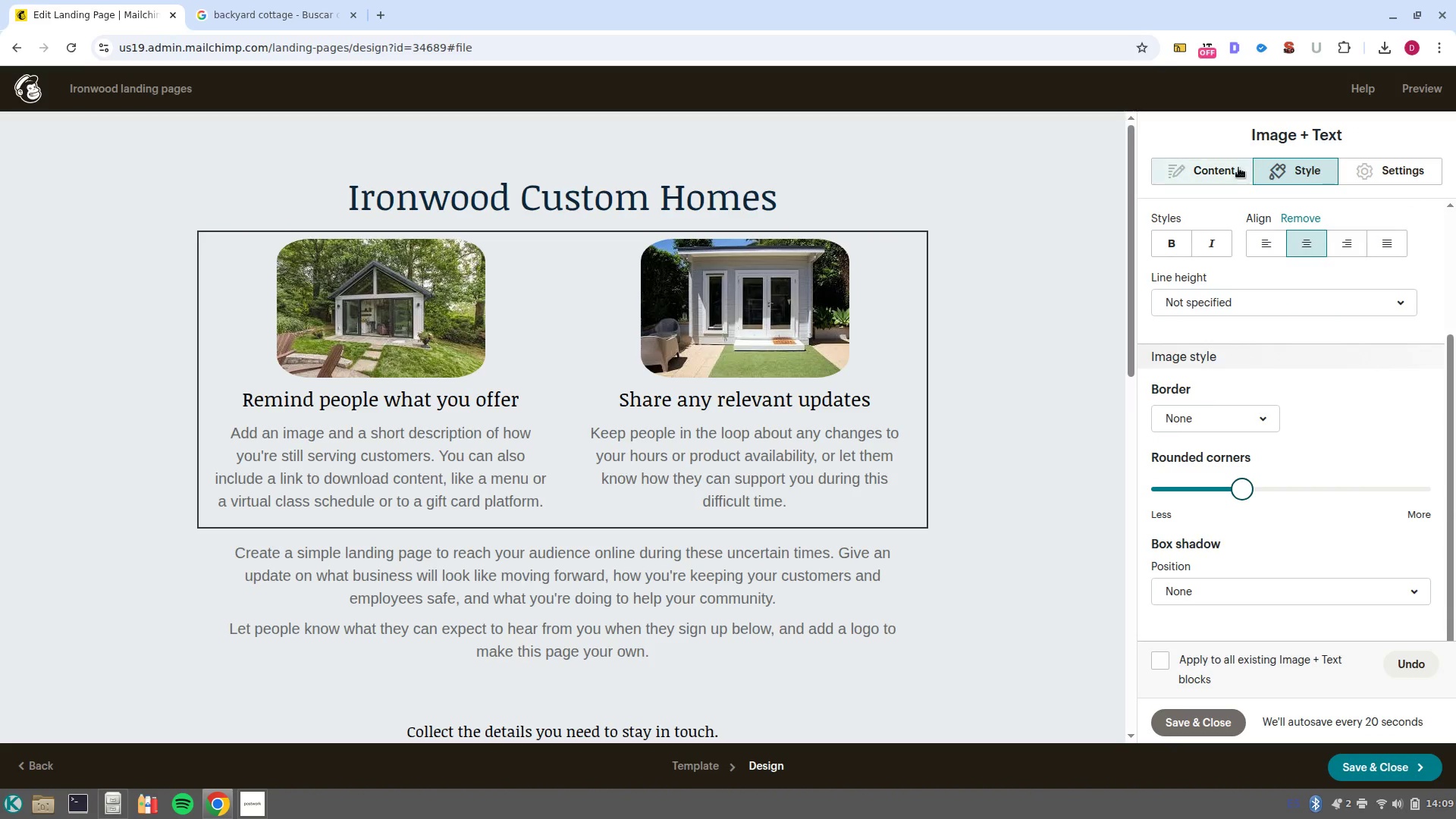 
left_click([1232, 171])
 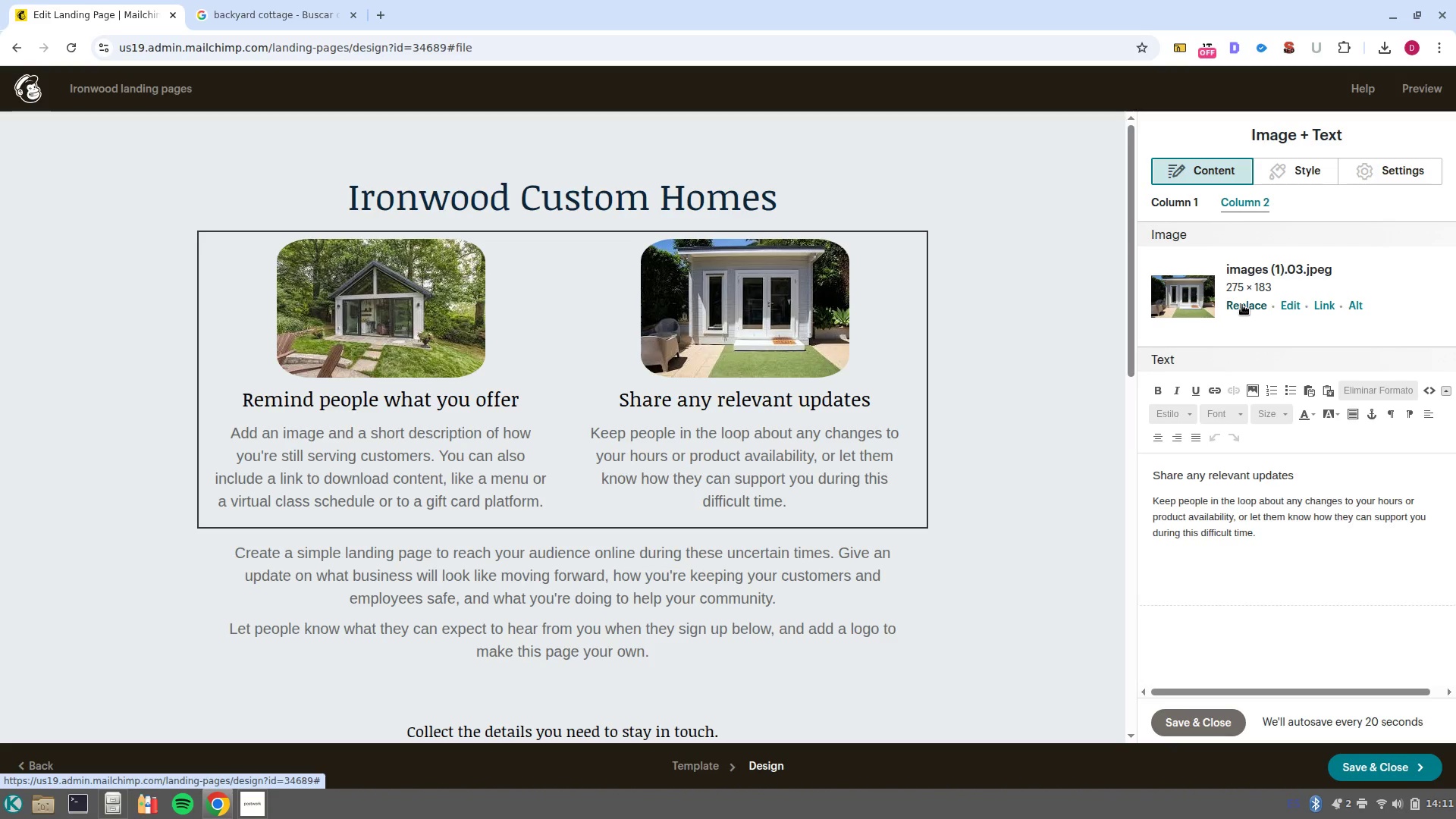 
wait(86.5)
 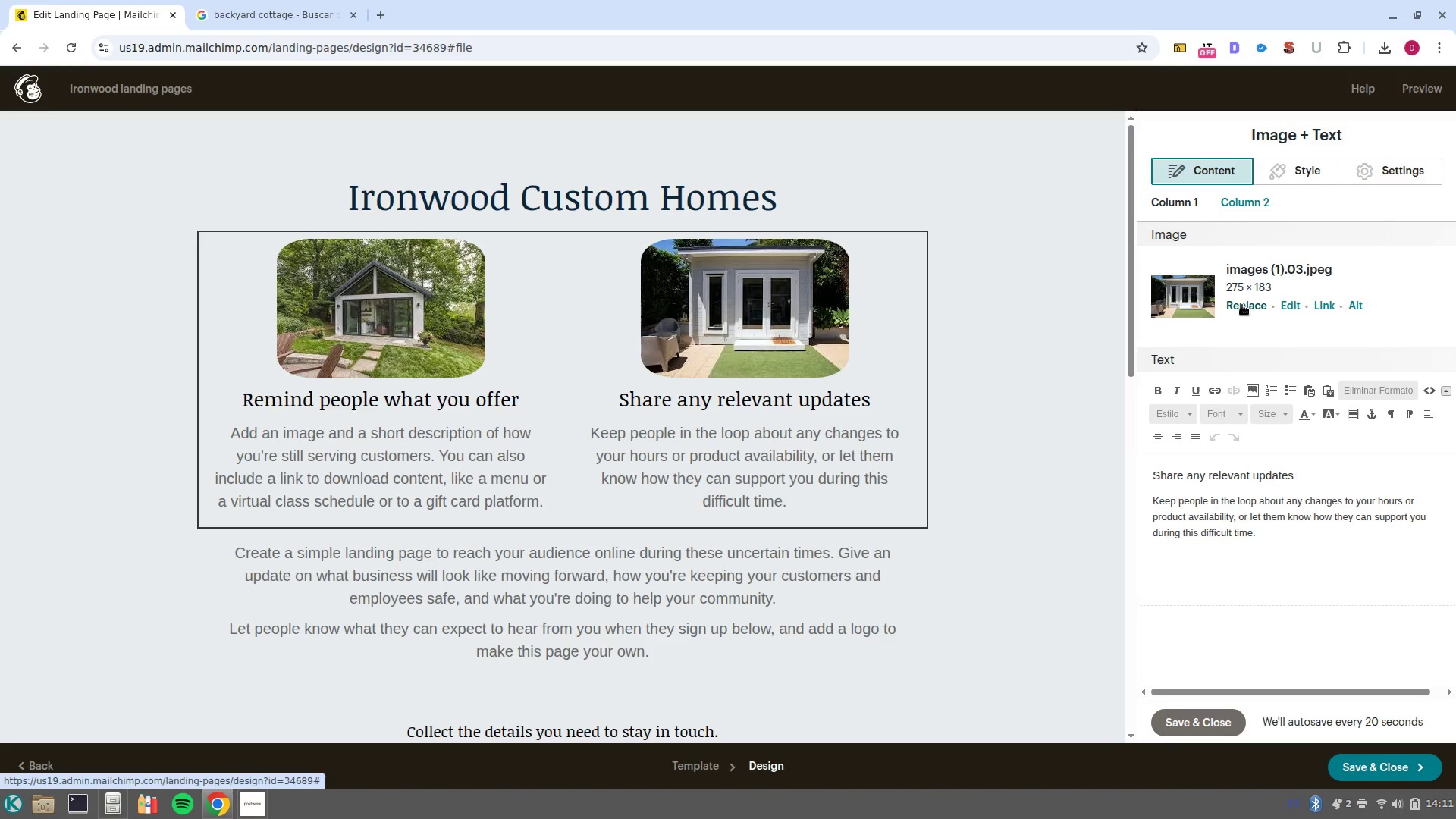 
left_click([93, 651])
 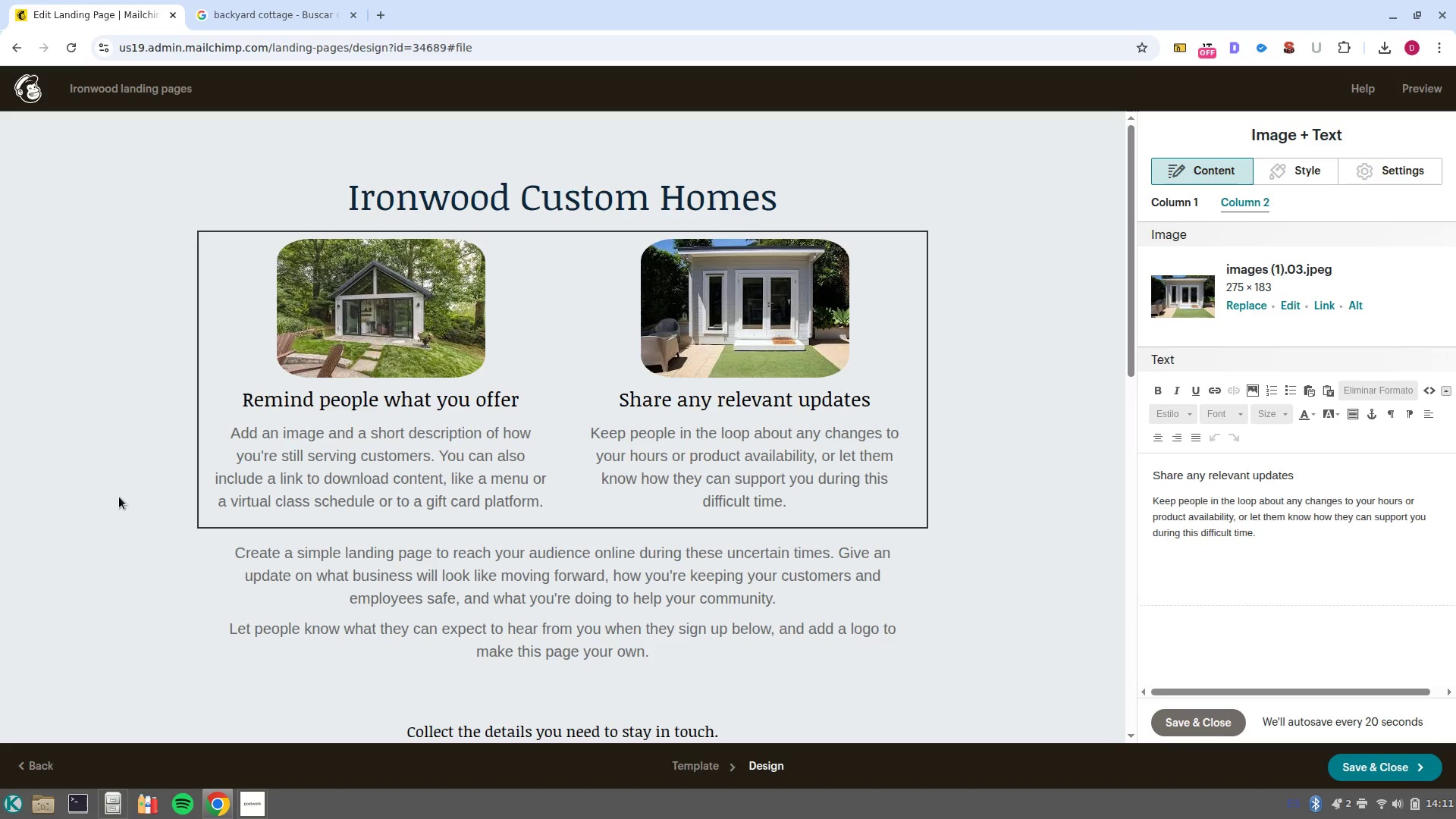 
scroll: coordinate [119, 497], scroll_direction: down, amount: 1.0
 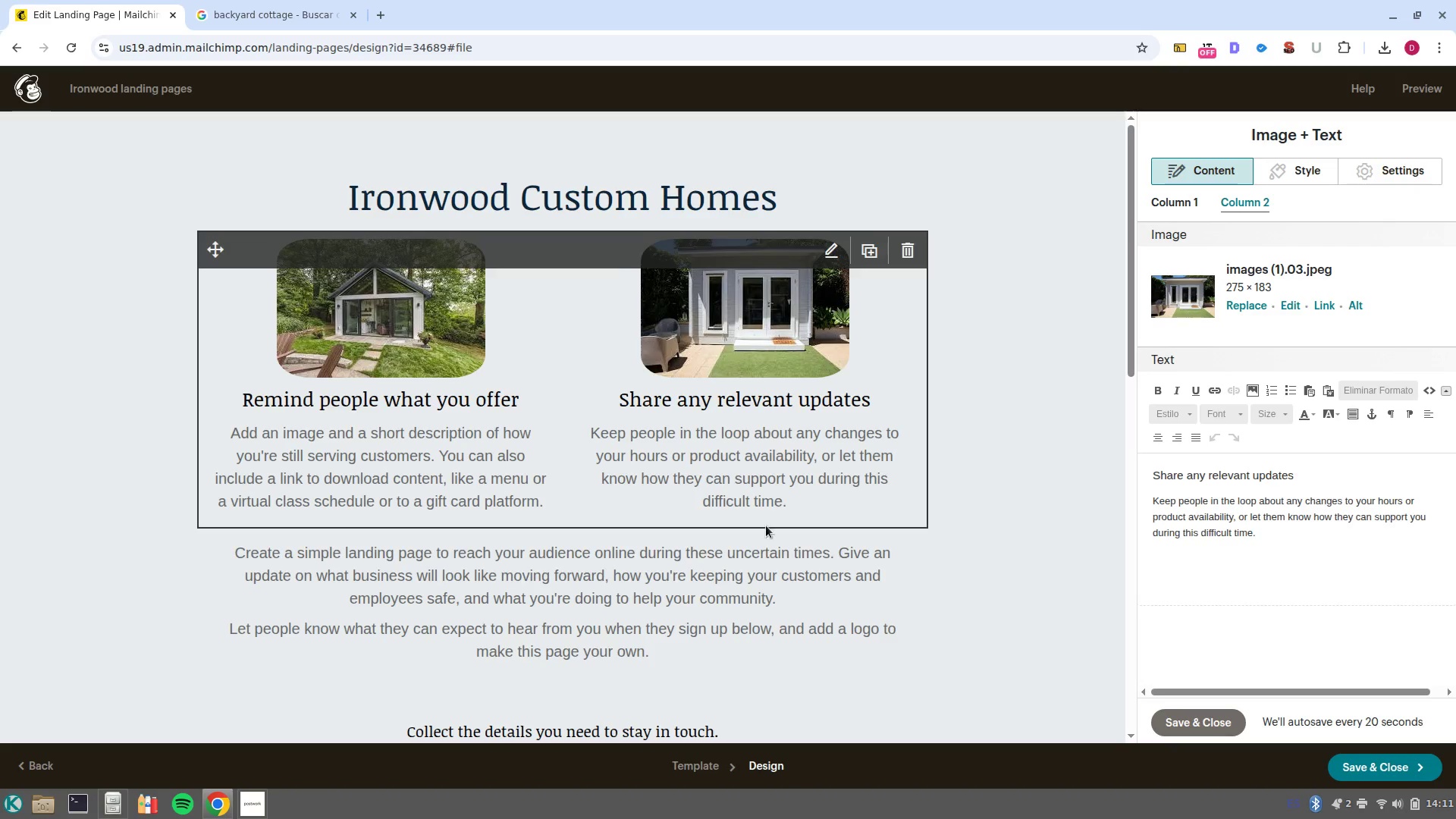 
left_click([769, 585])
 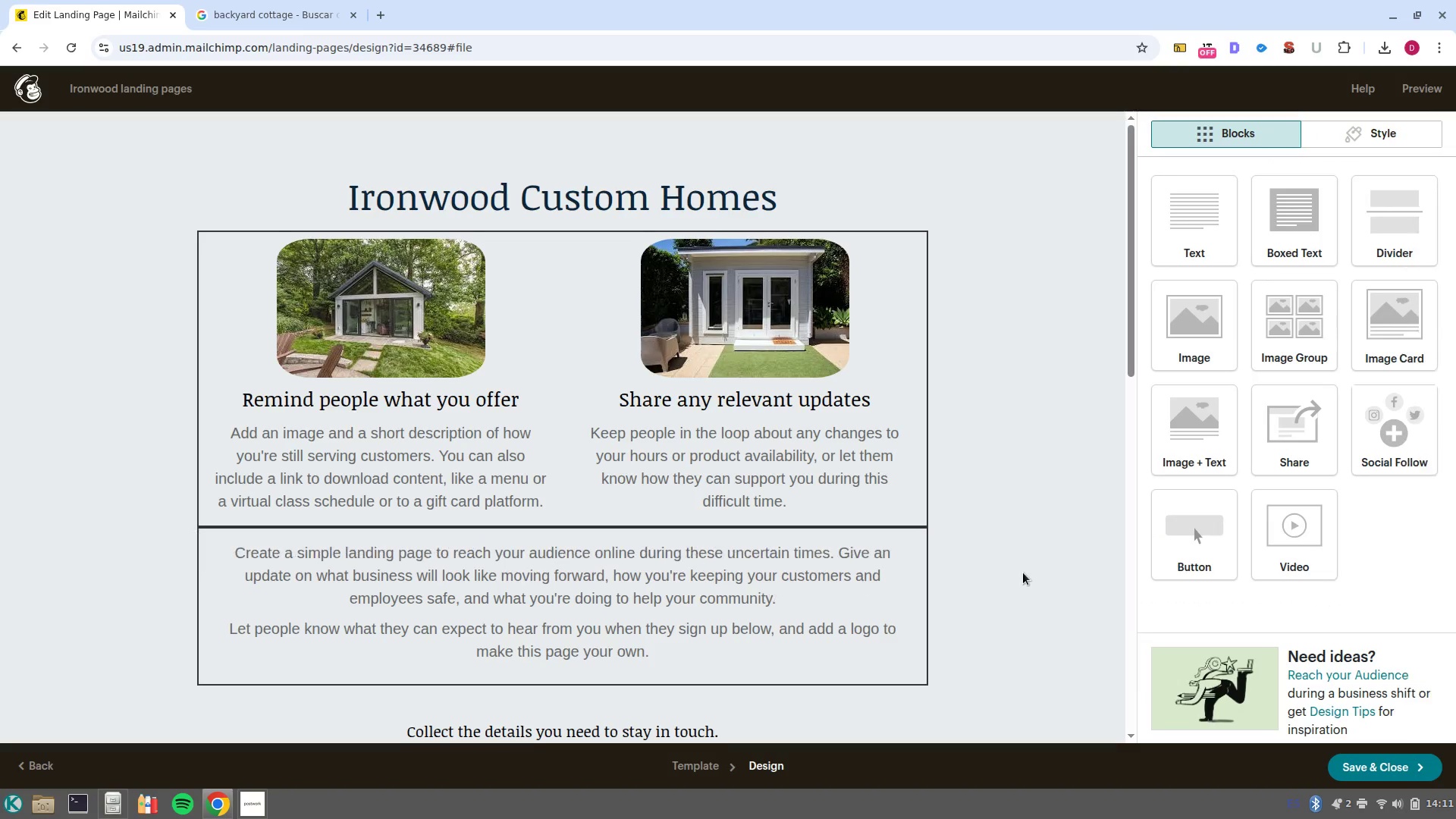 
scroll: coordinate [139, 613], scroll_direction: down, amount: 3.0
 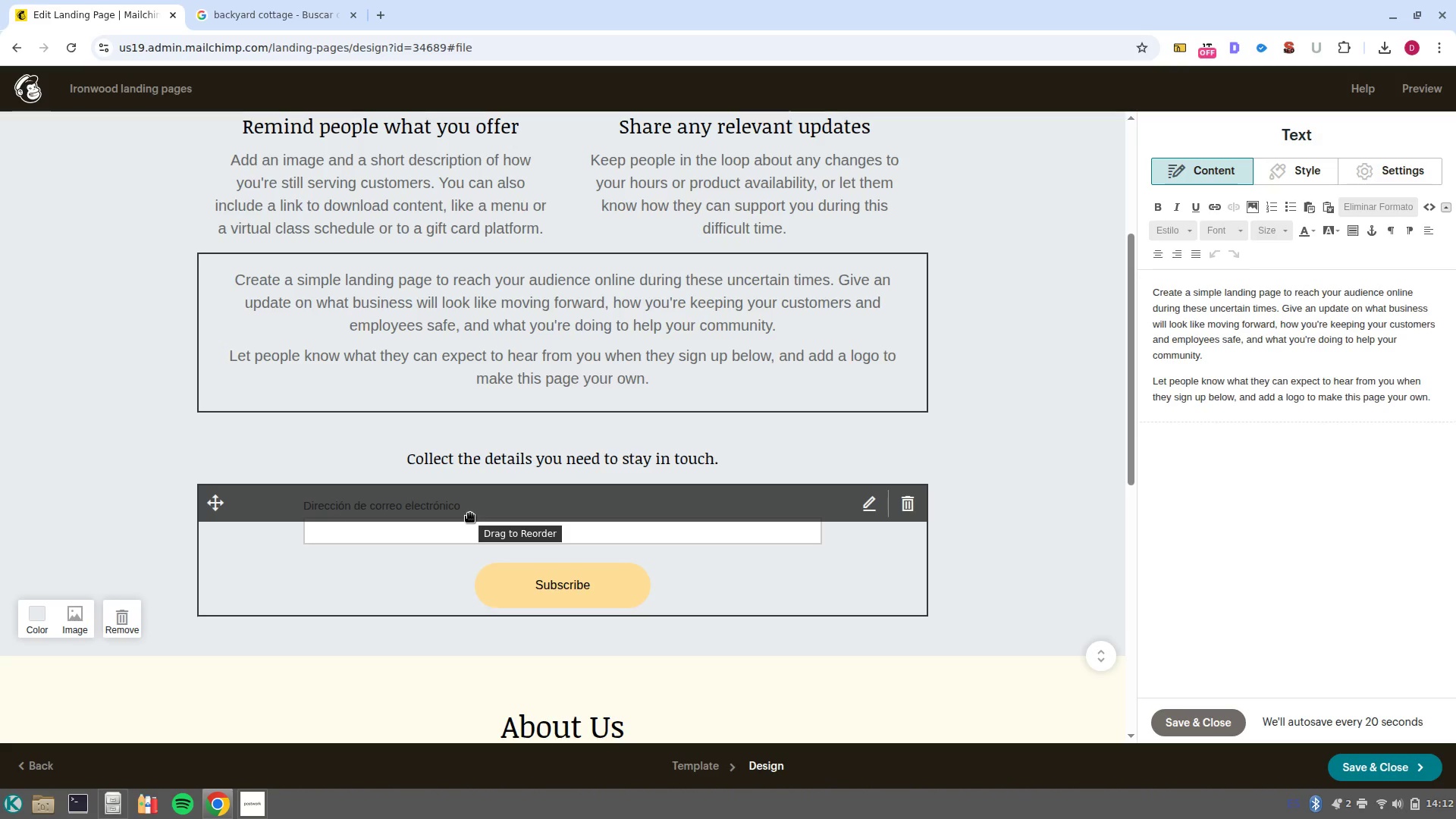 
wait(59.84)
 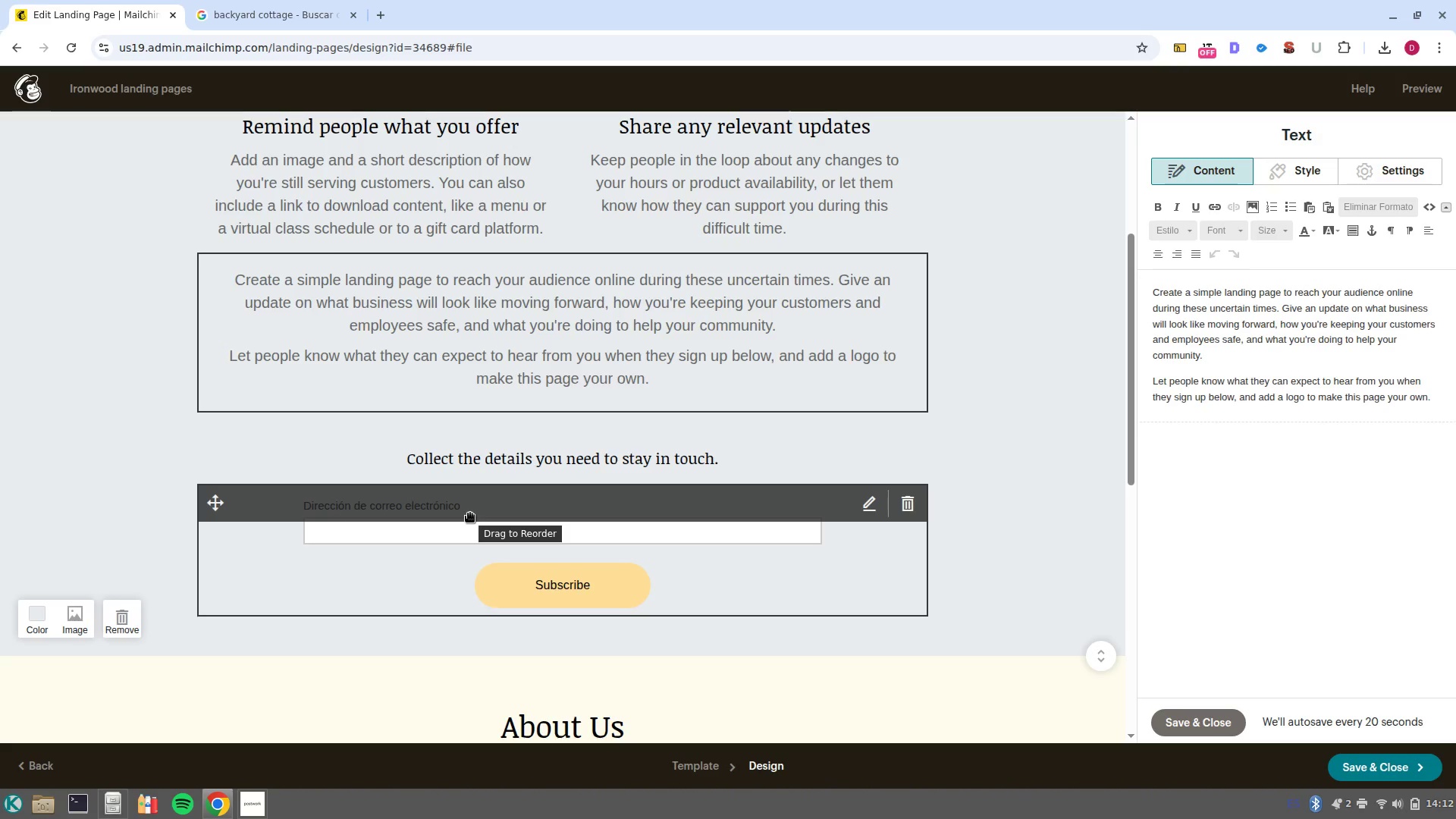 
scroll: coordinate [542, 427], scroll_direction: up, amount: 5.0
 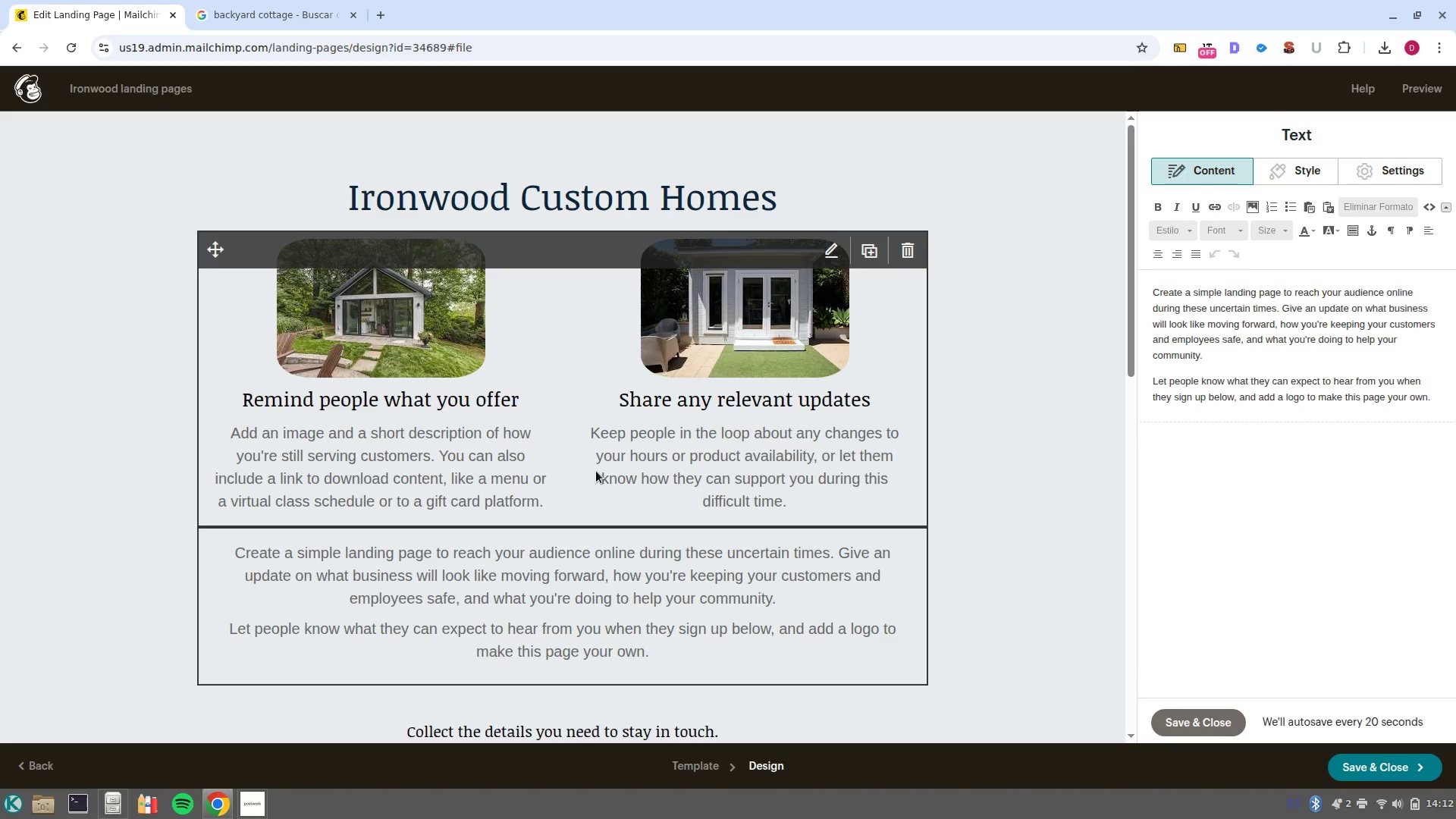 
wait(16.38)
 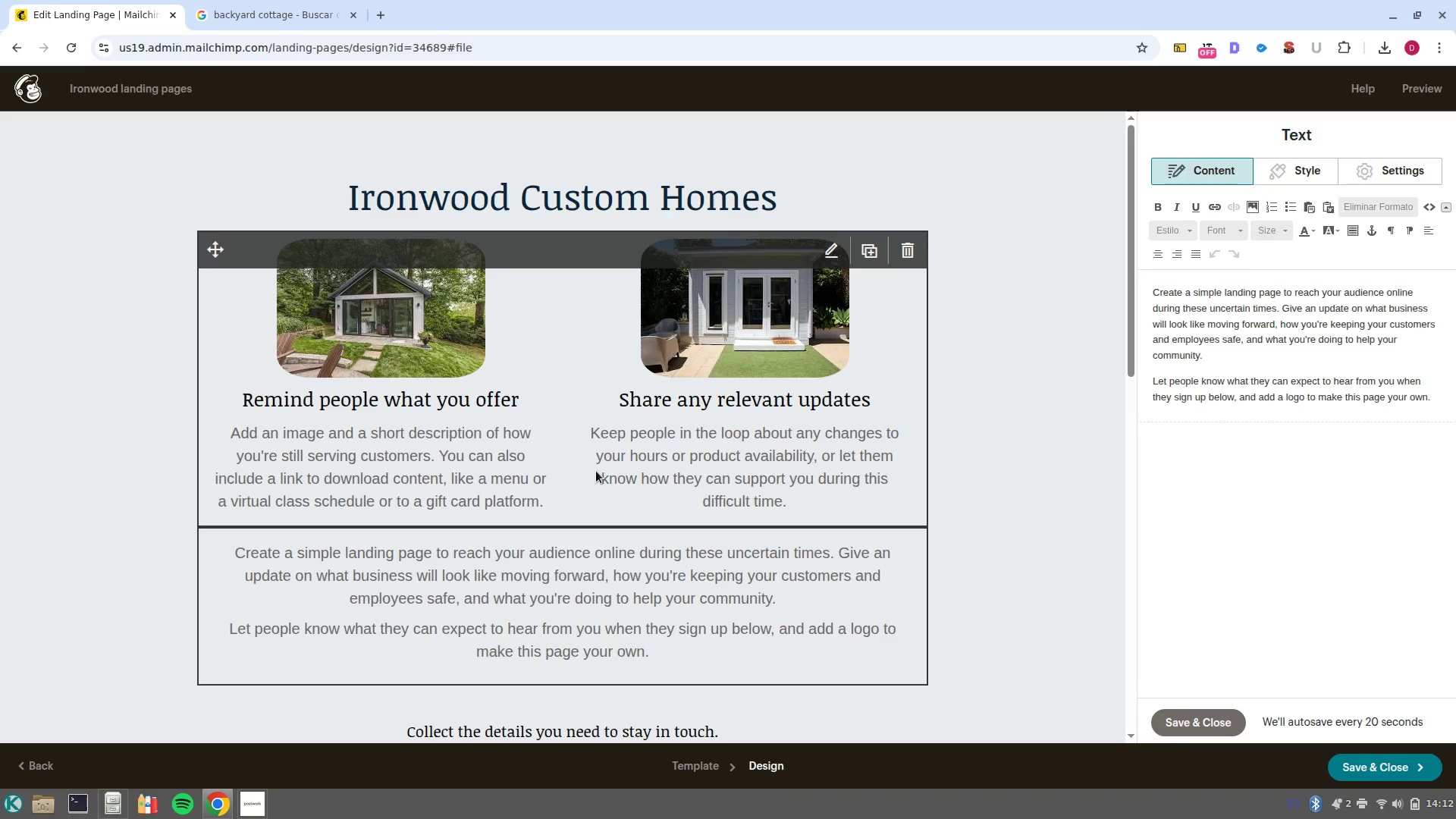 
left_click([685, 199])
 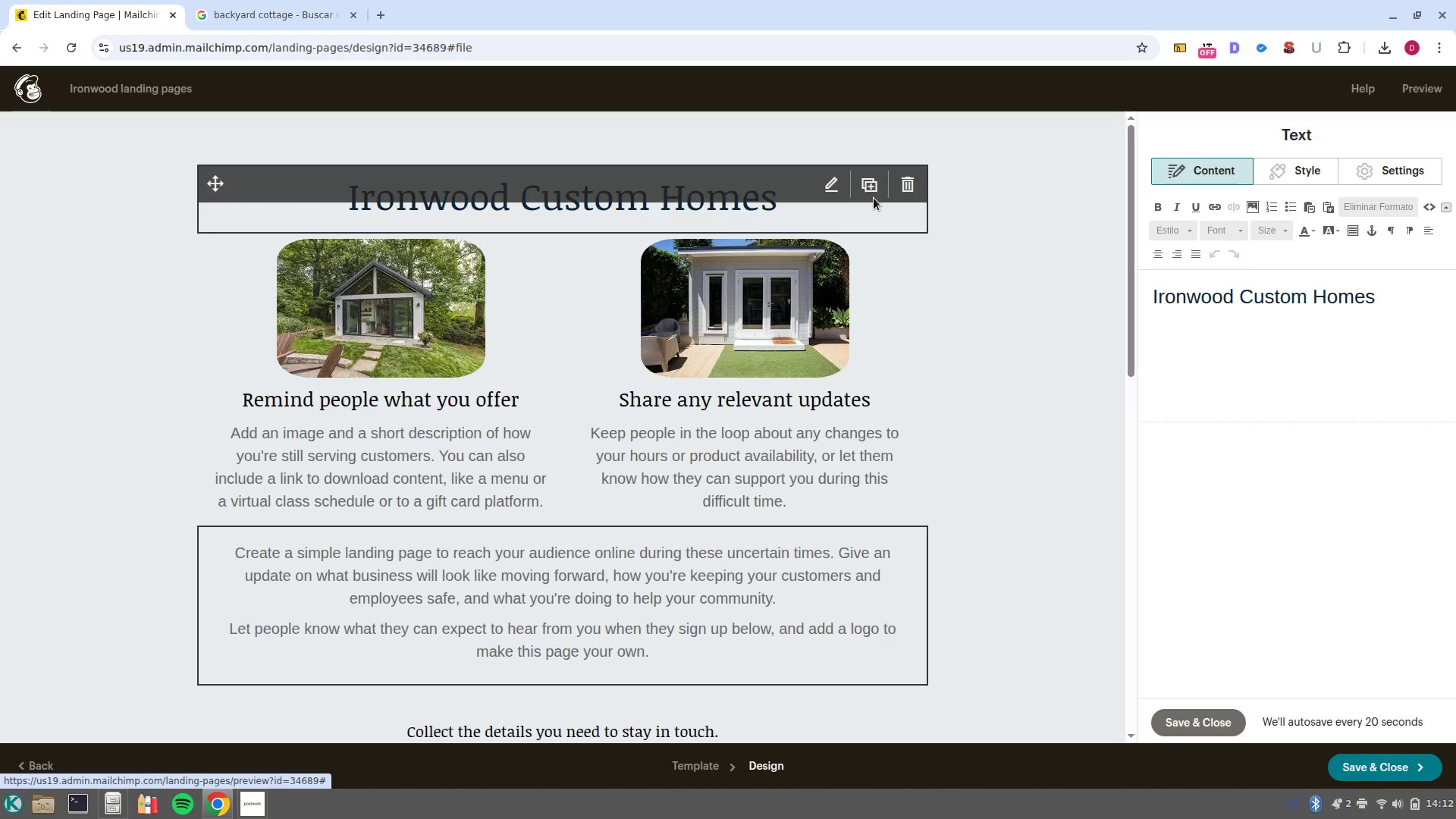 
left_click([876, 193])
 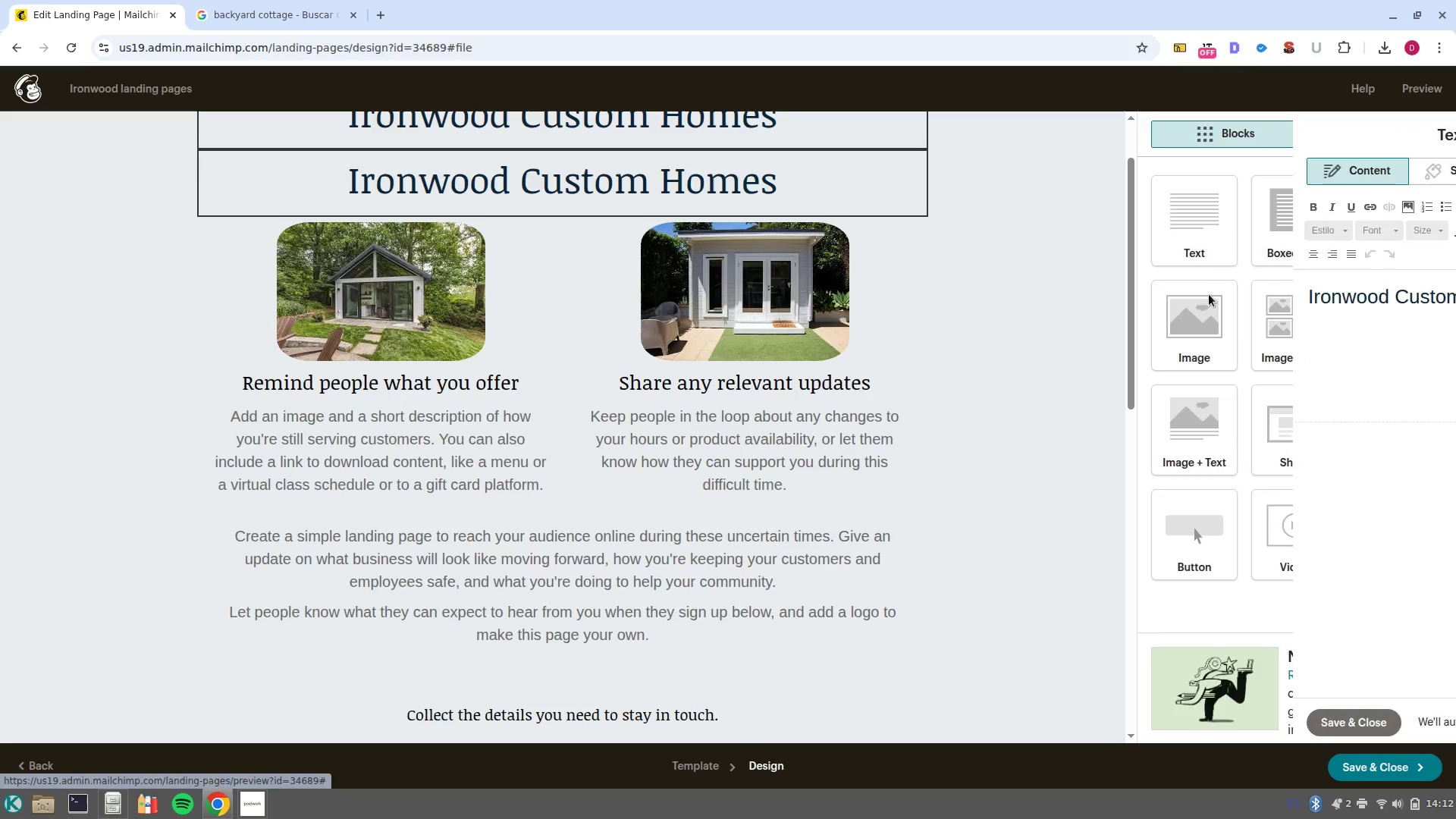 
left_click([745, 198])
 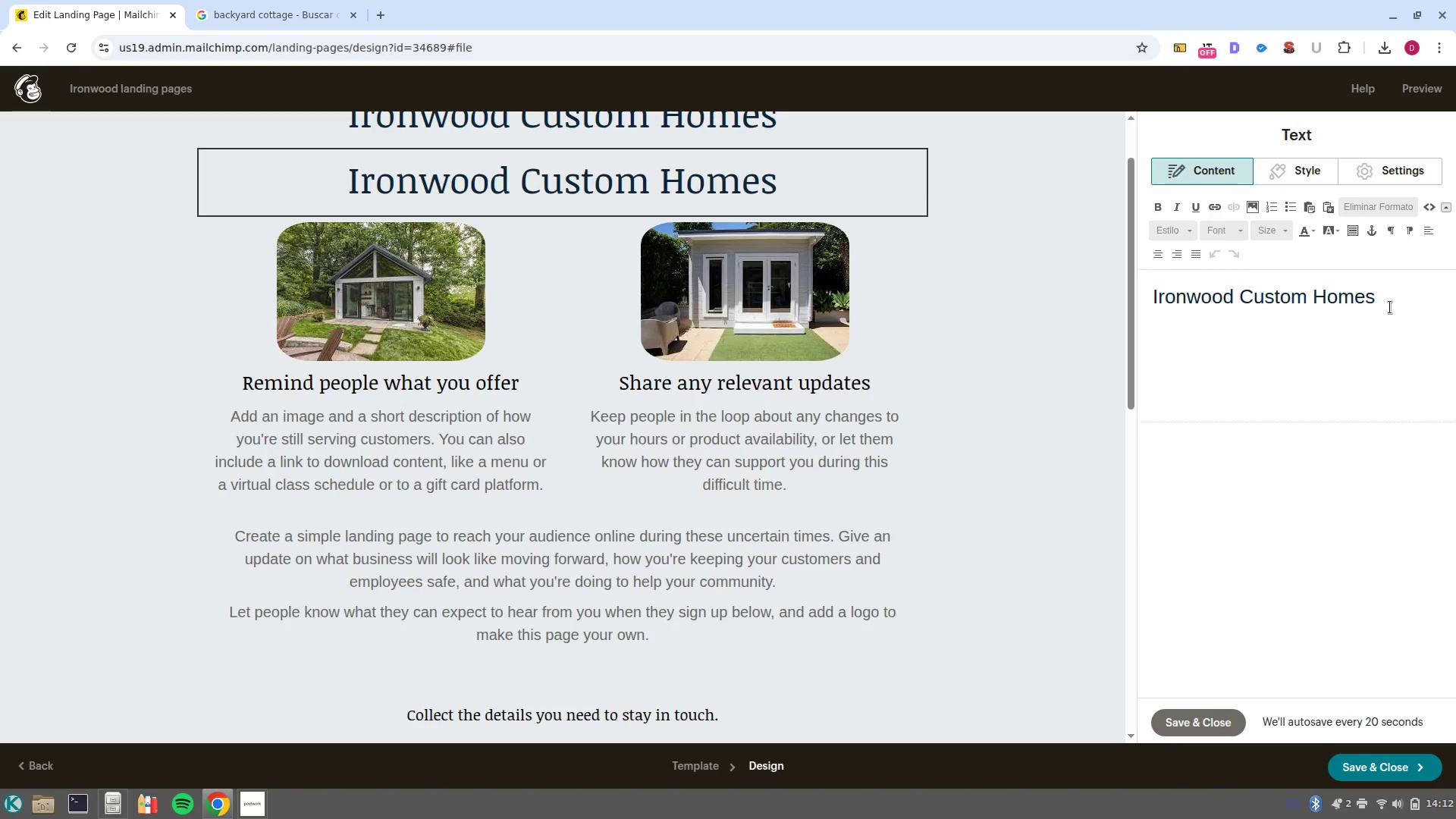 
left_click_drag(start_coordinate=[1392, 306], to_coordinate=[1144, 270])
 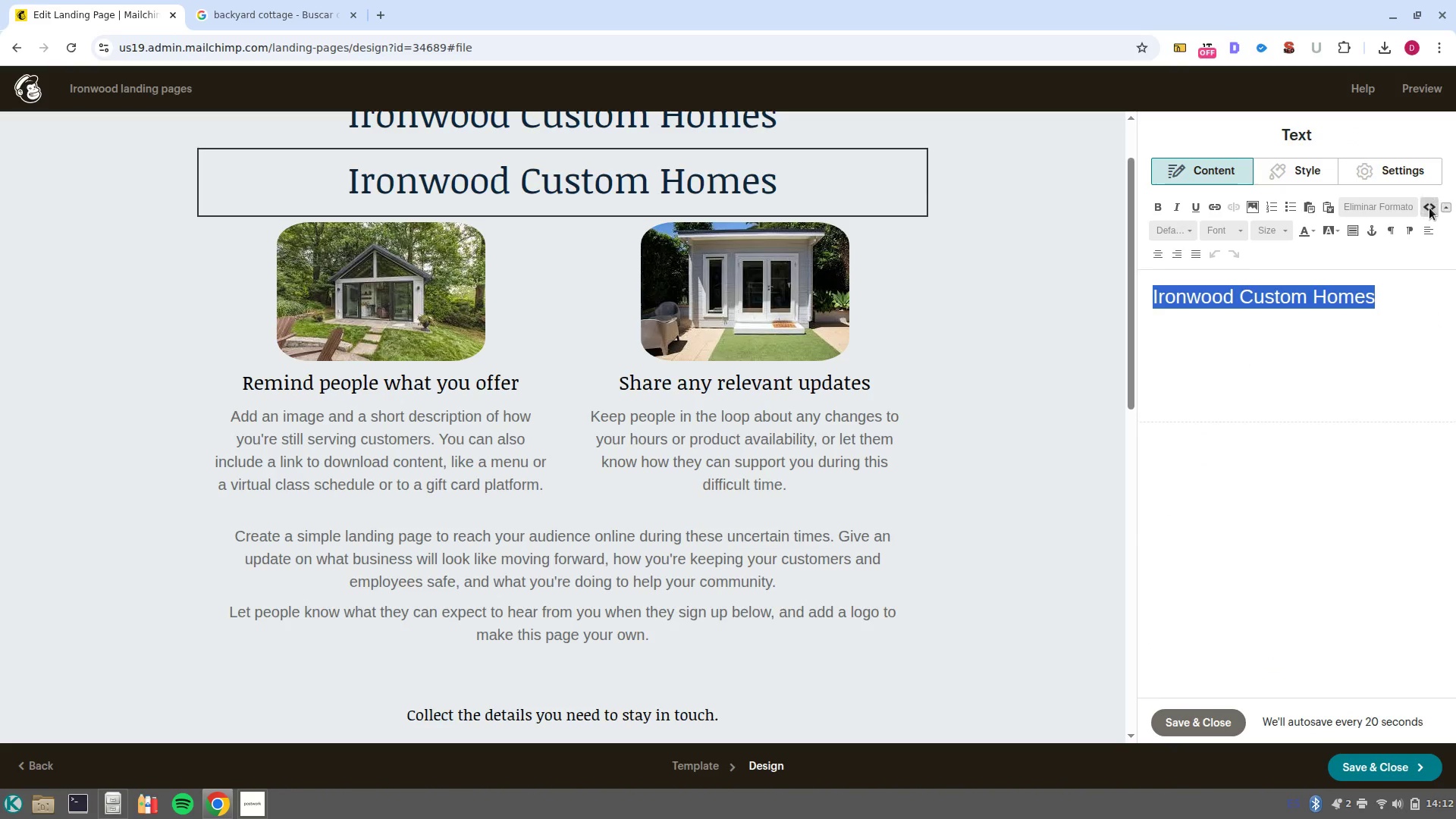 
left_click([1429, 208])
 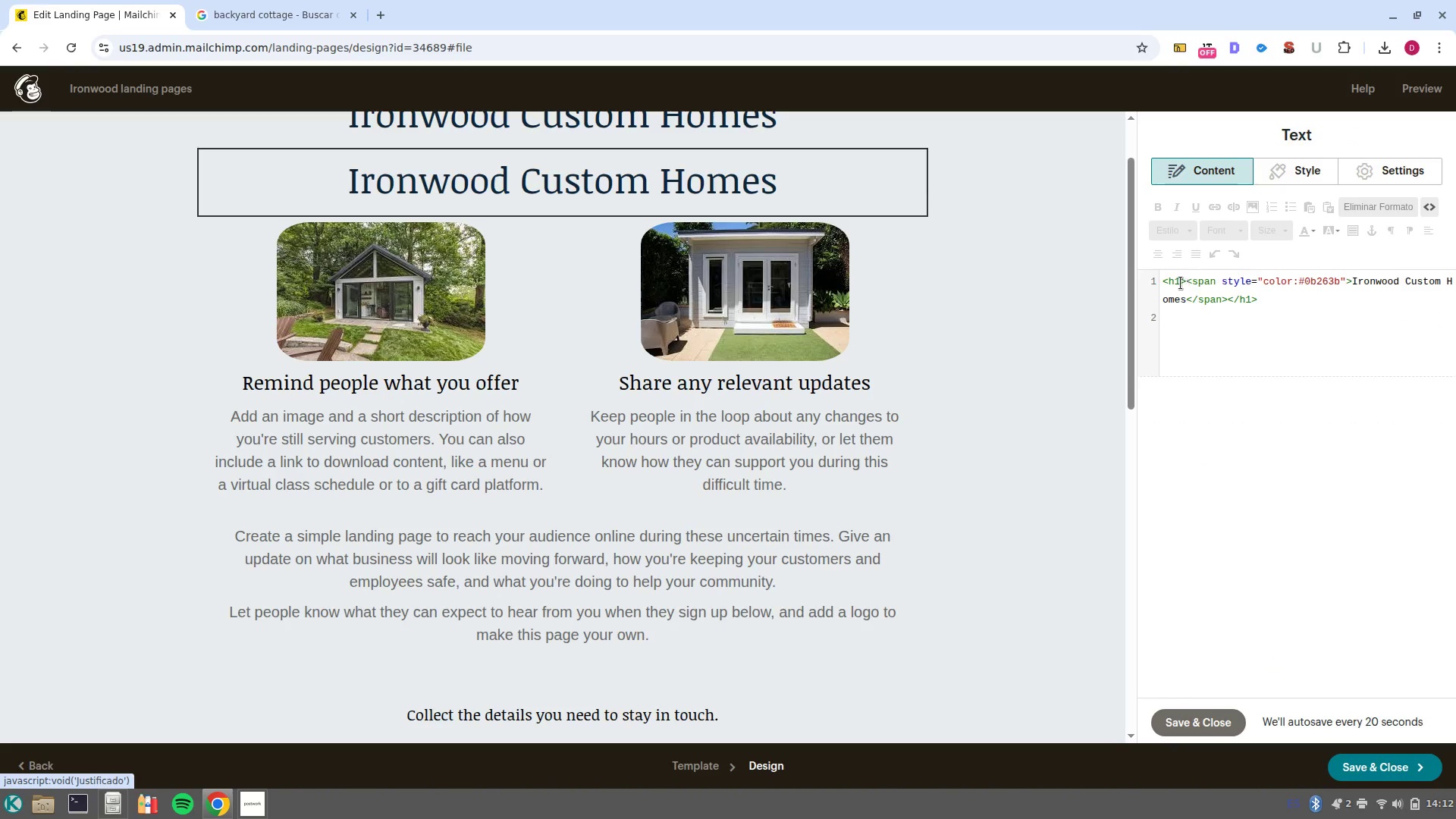 
left_click([1175, 284])
 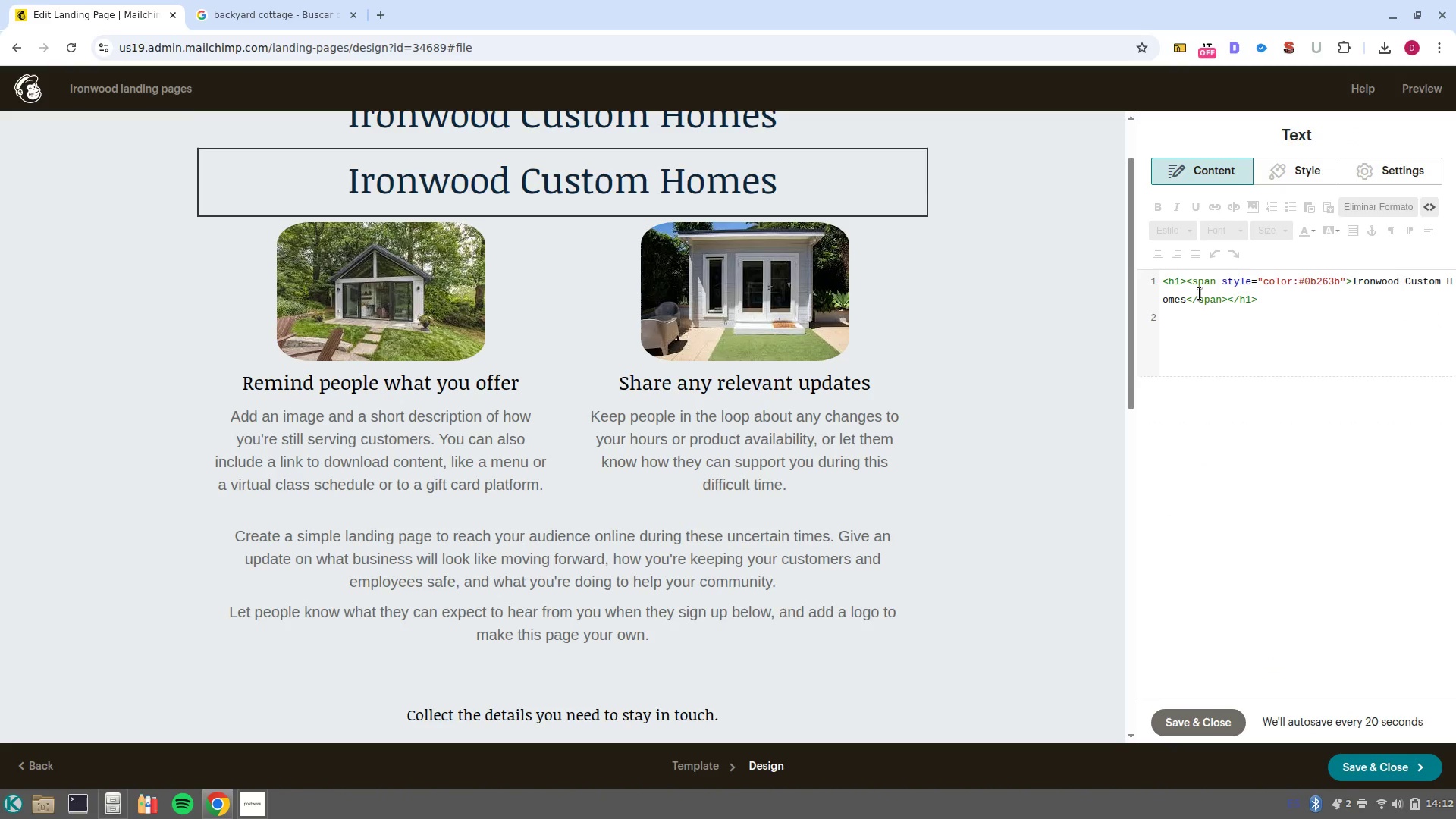 
key(ArrowRight)
 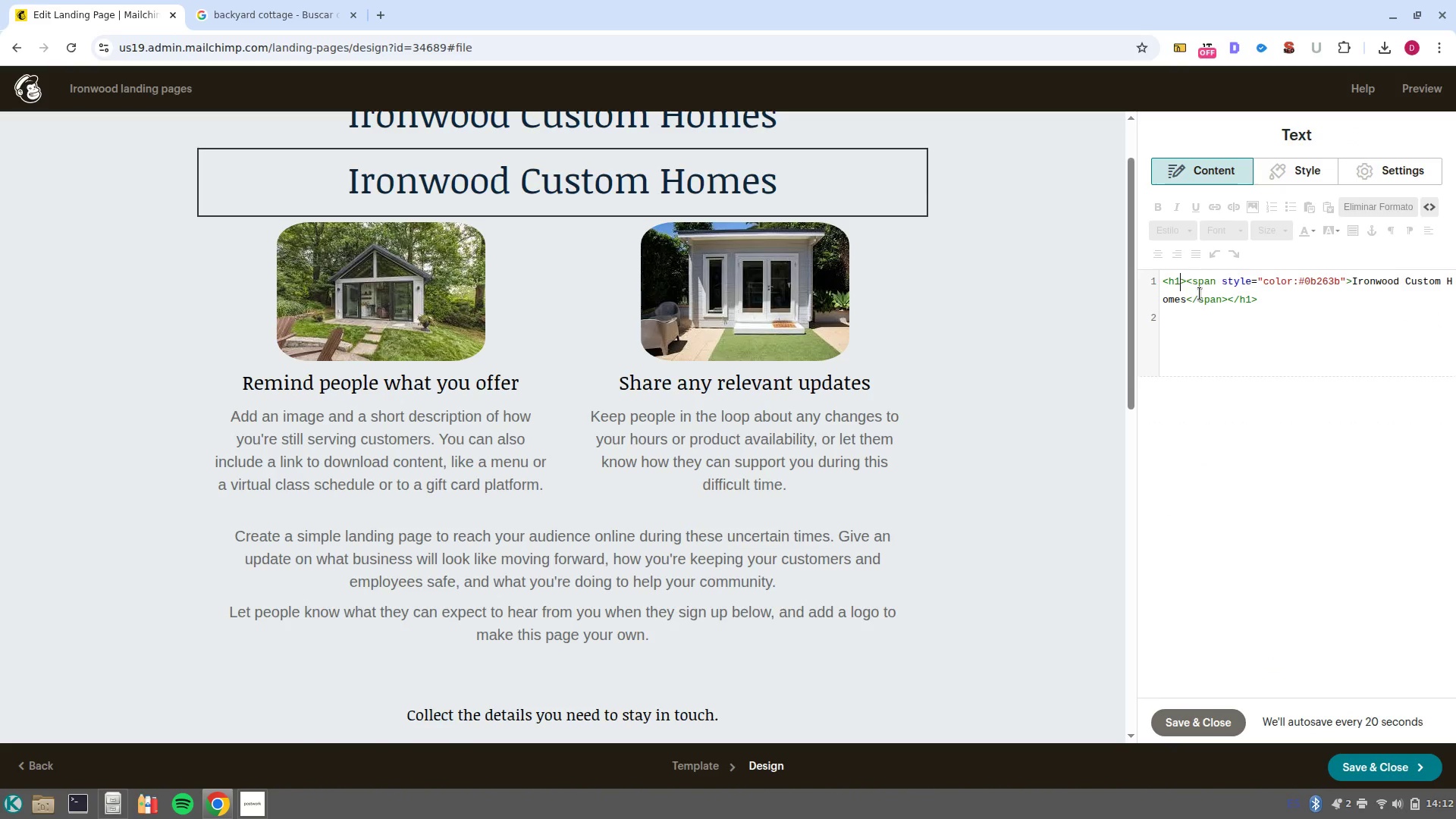 
key(2)
 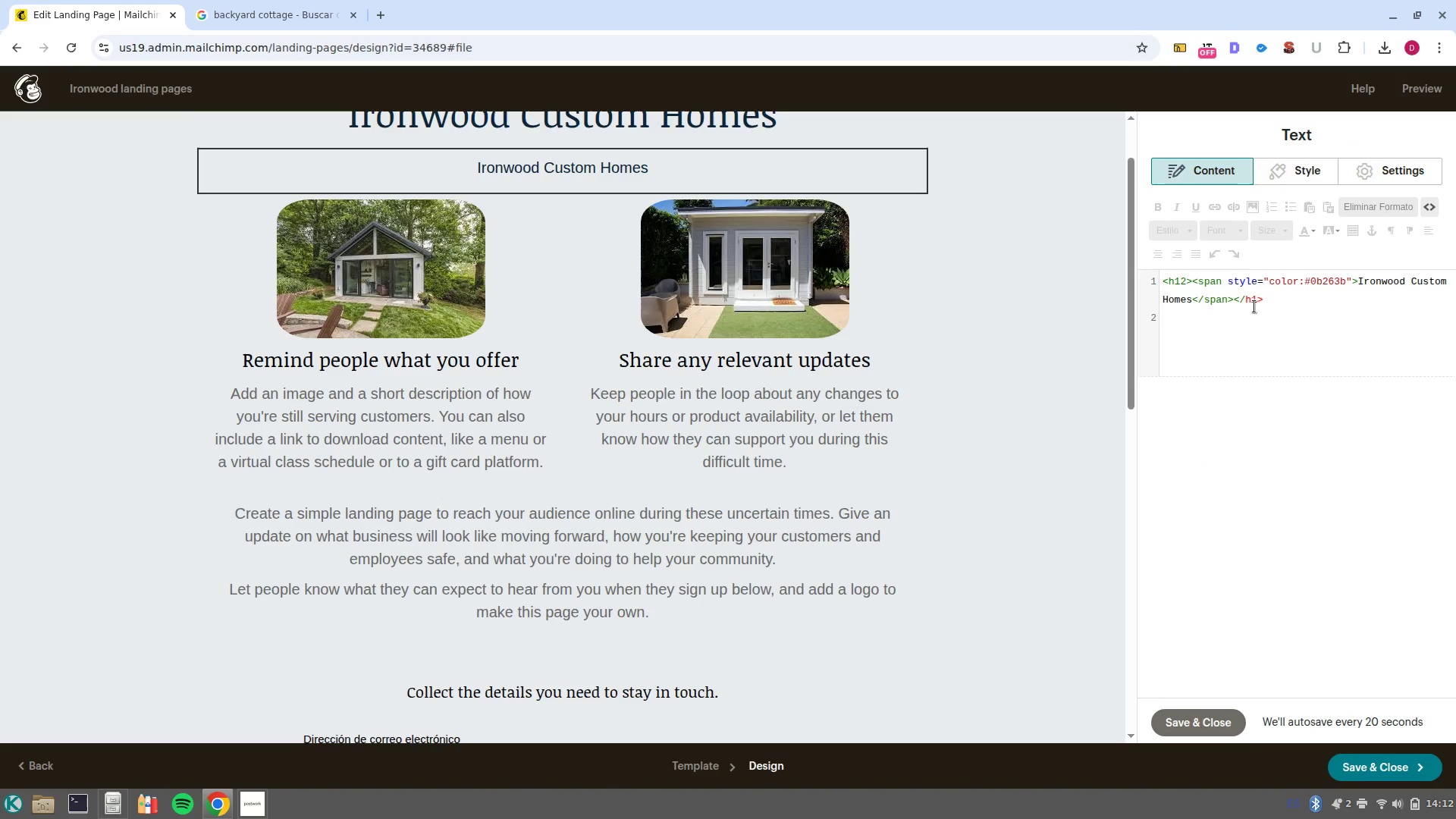 
left_click([1256, 300])
 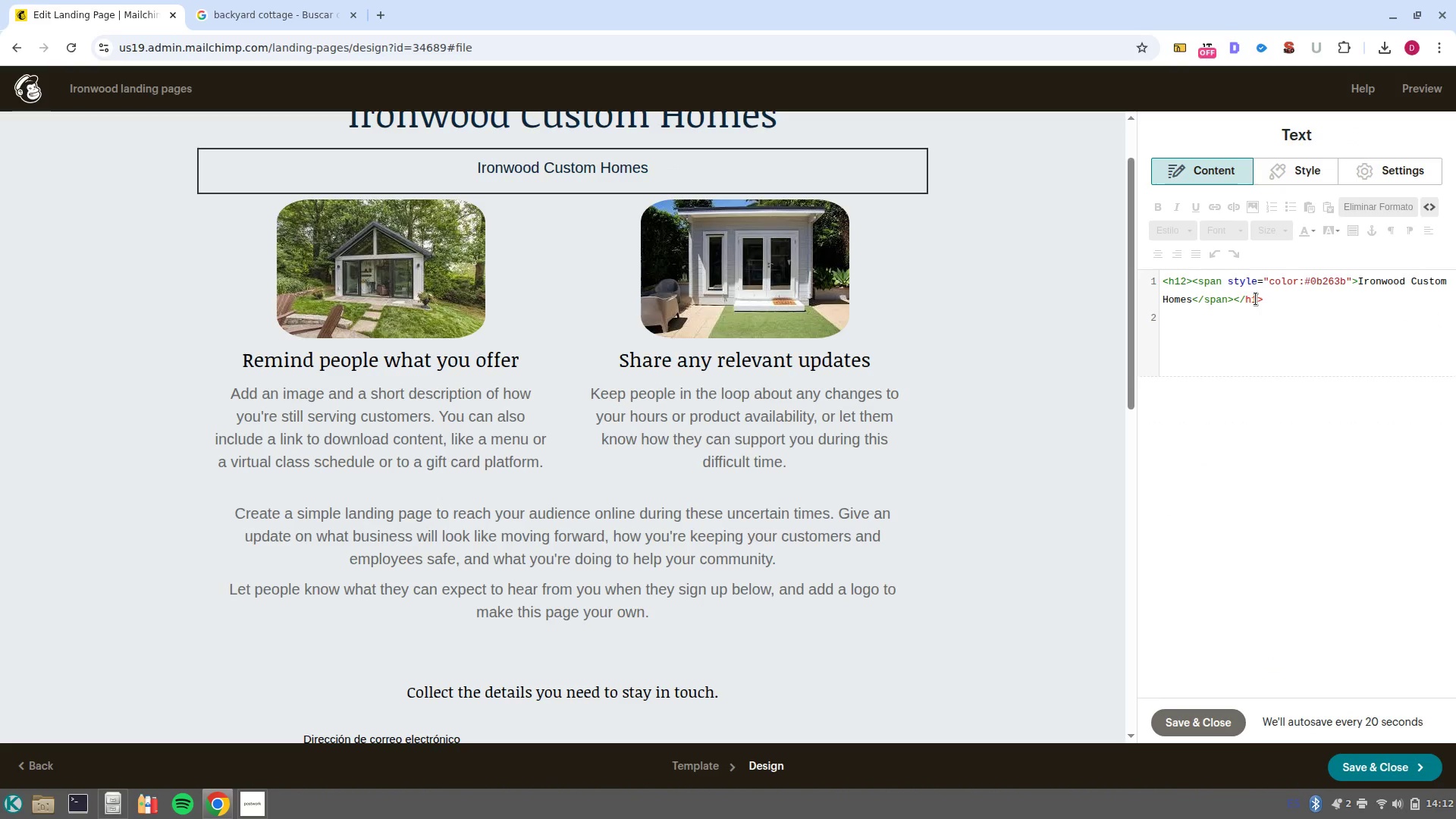 
key(Backspace)
 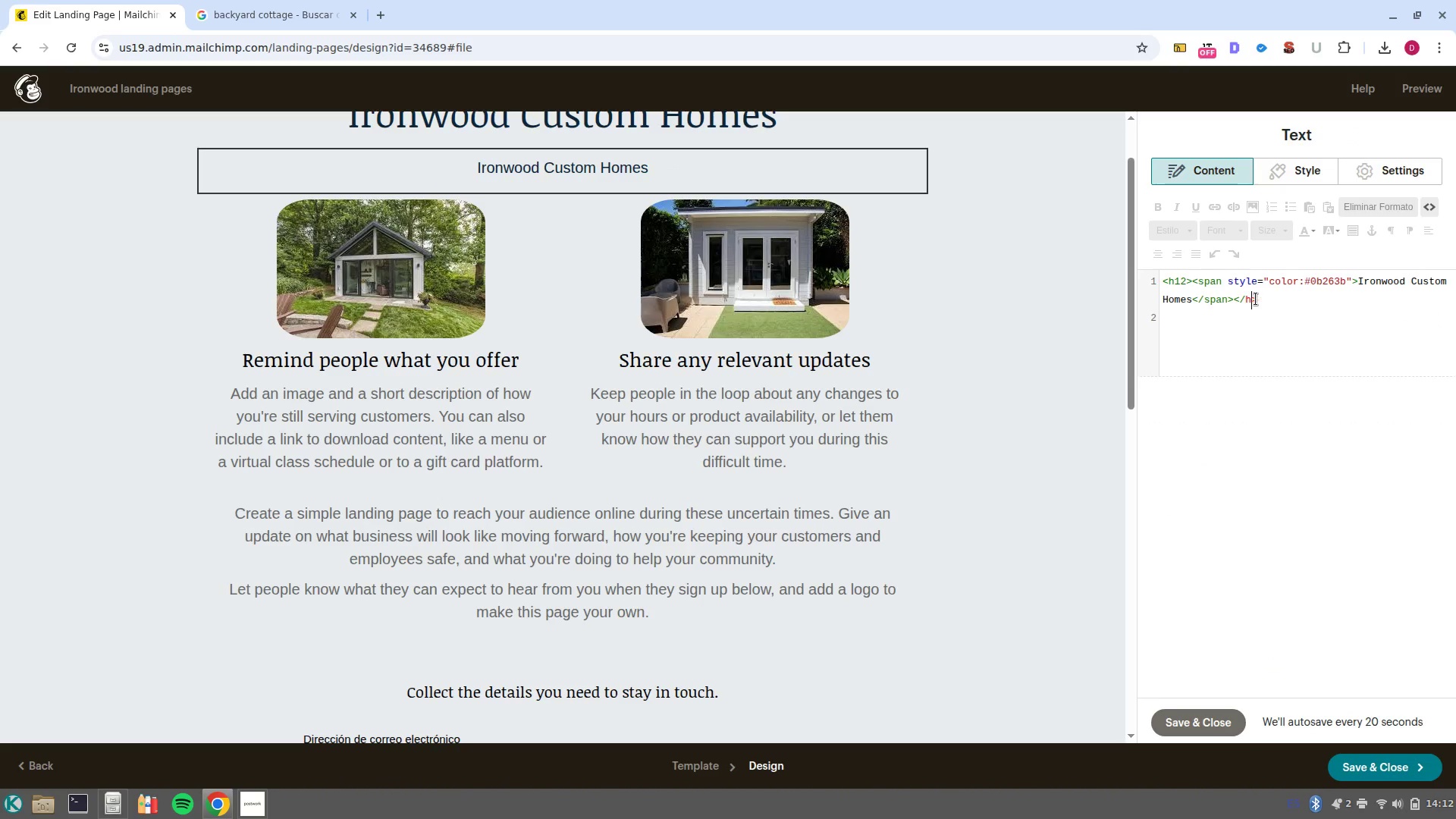 
key(2)
 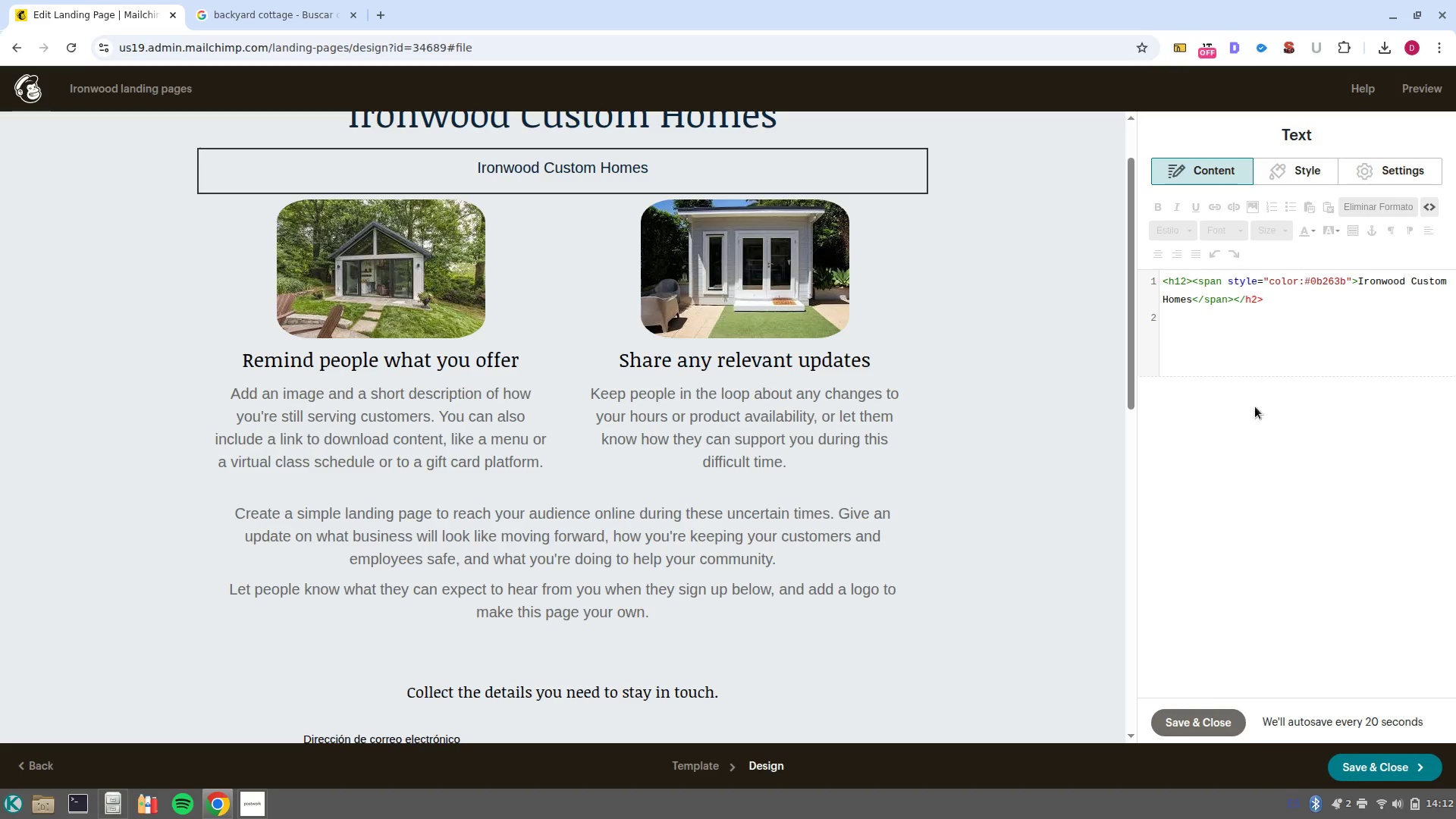 
wait(5.17)
 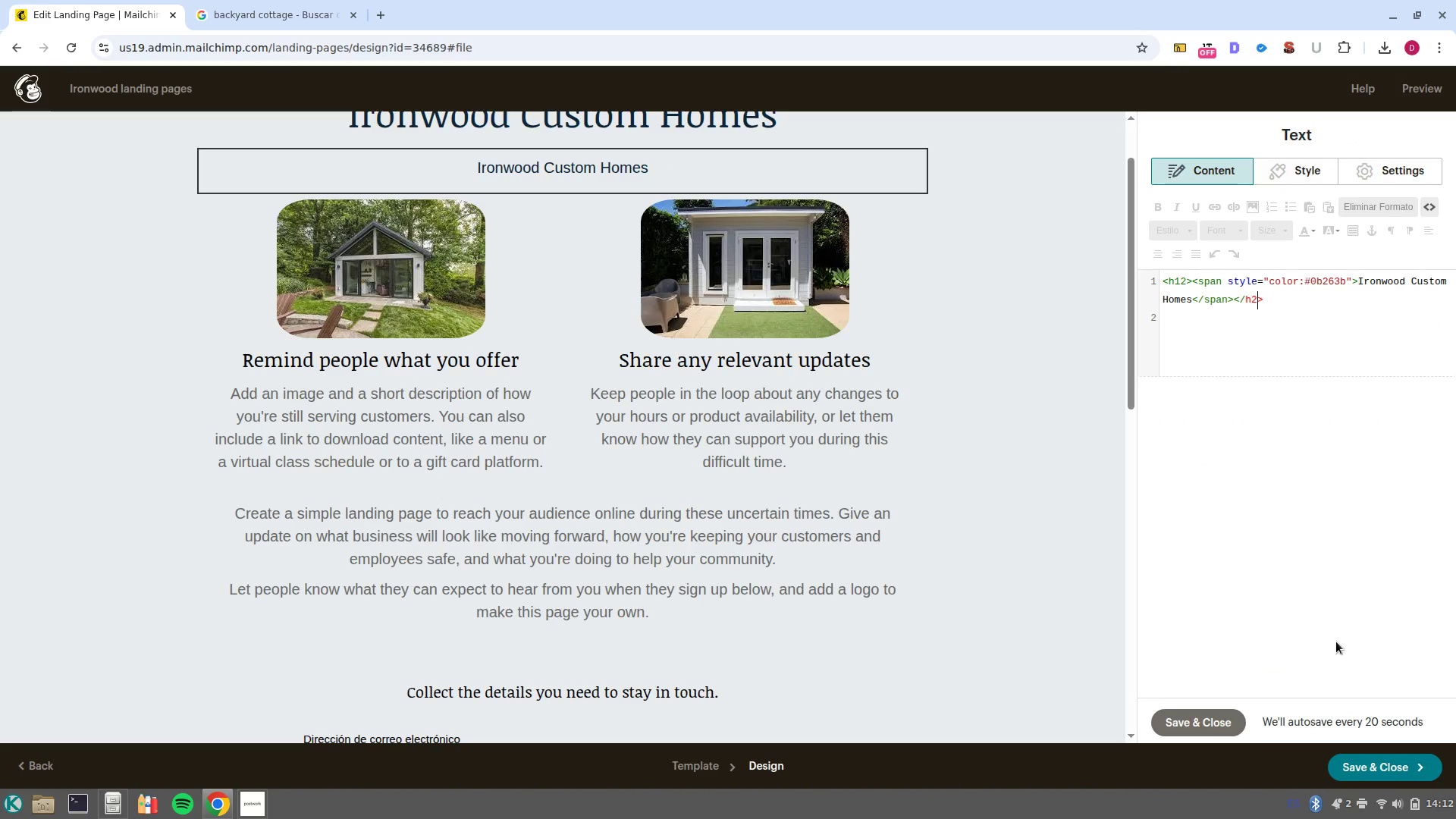 
left_click([1421, 206])
 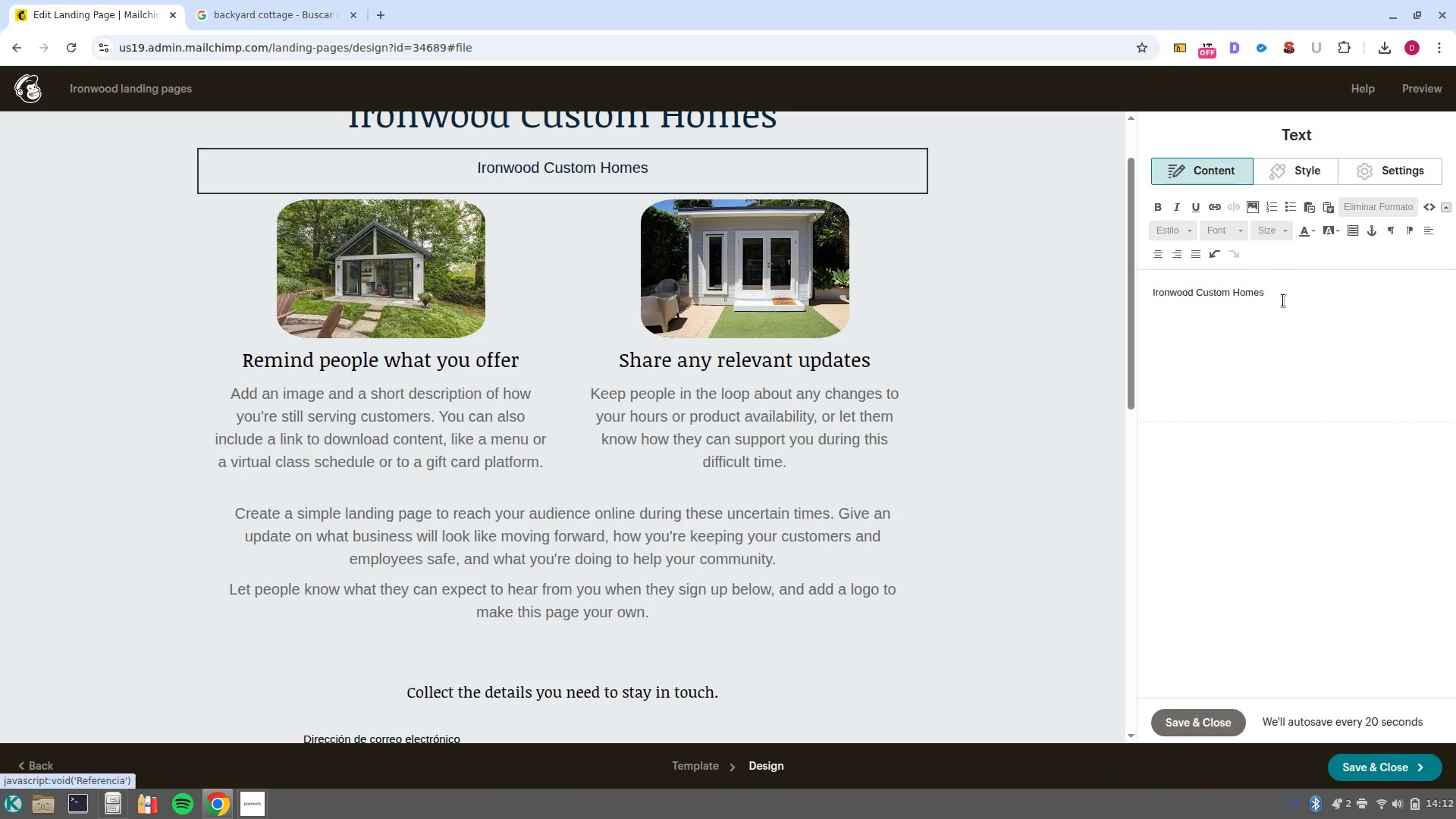 
left_click_drag(start_coordinate=[1283, 300], to_coordinate=[1024, 301])
 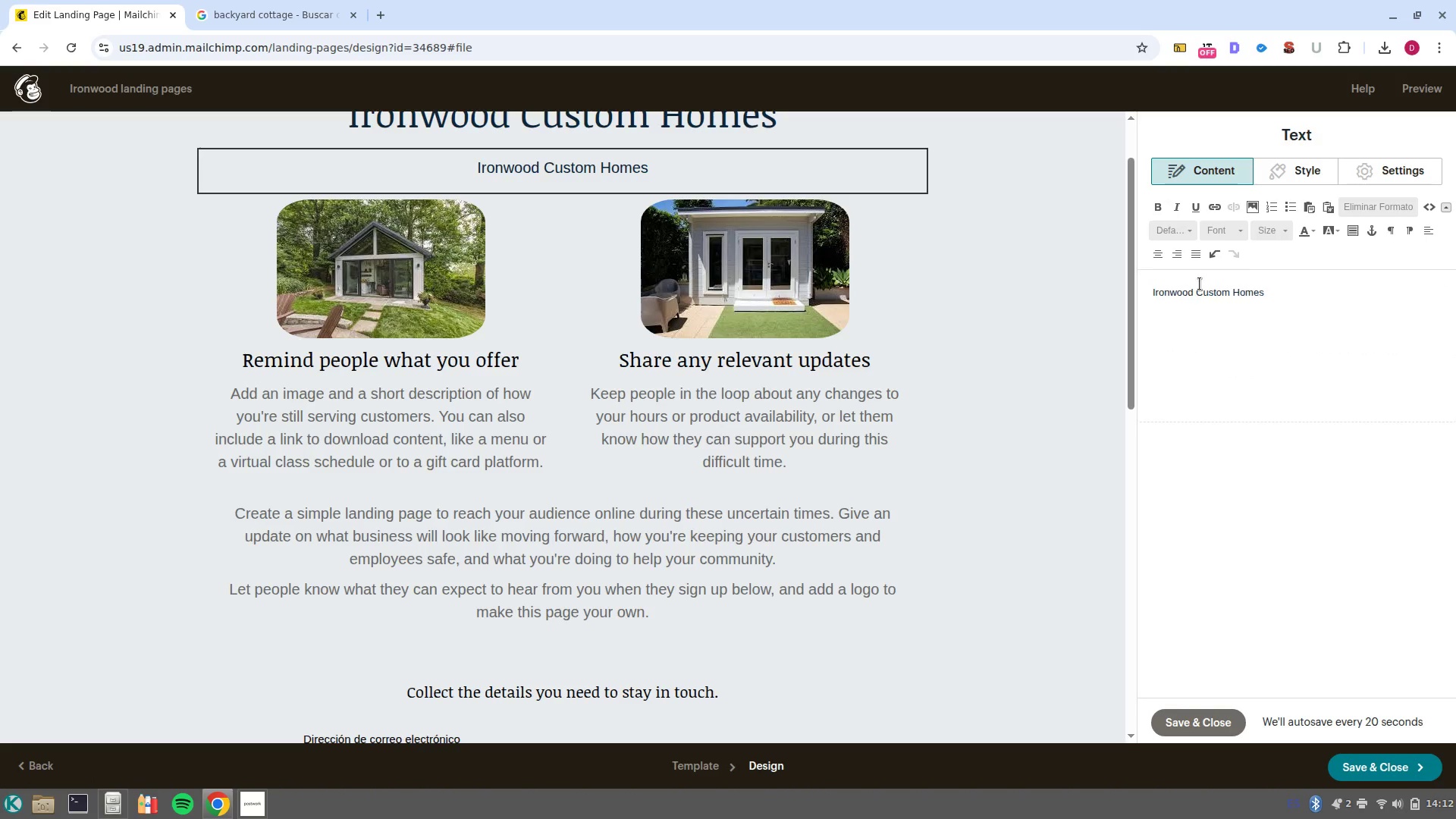 
left_click([1200, 283])
 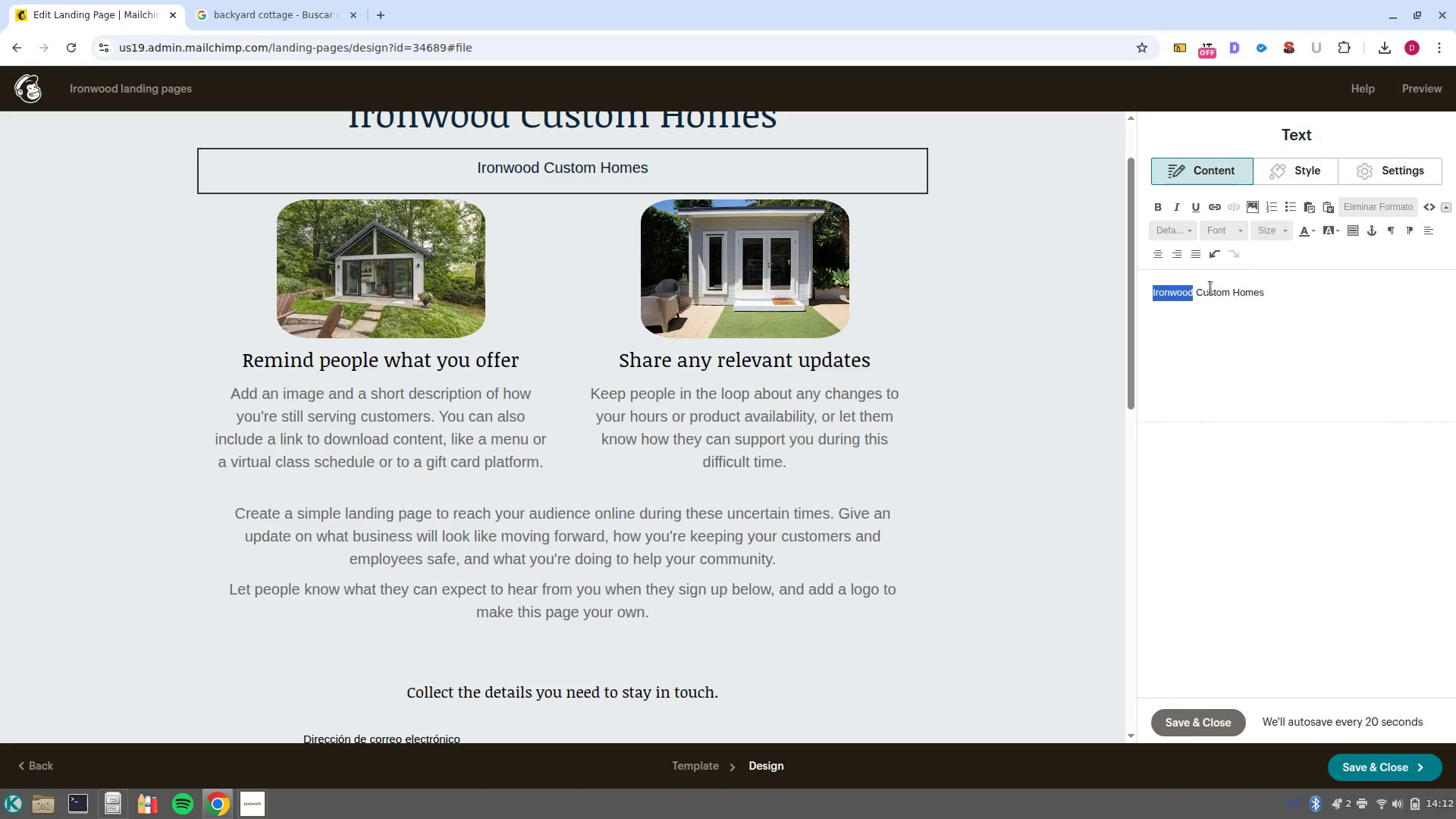 
double_click([1200, 283])
 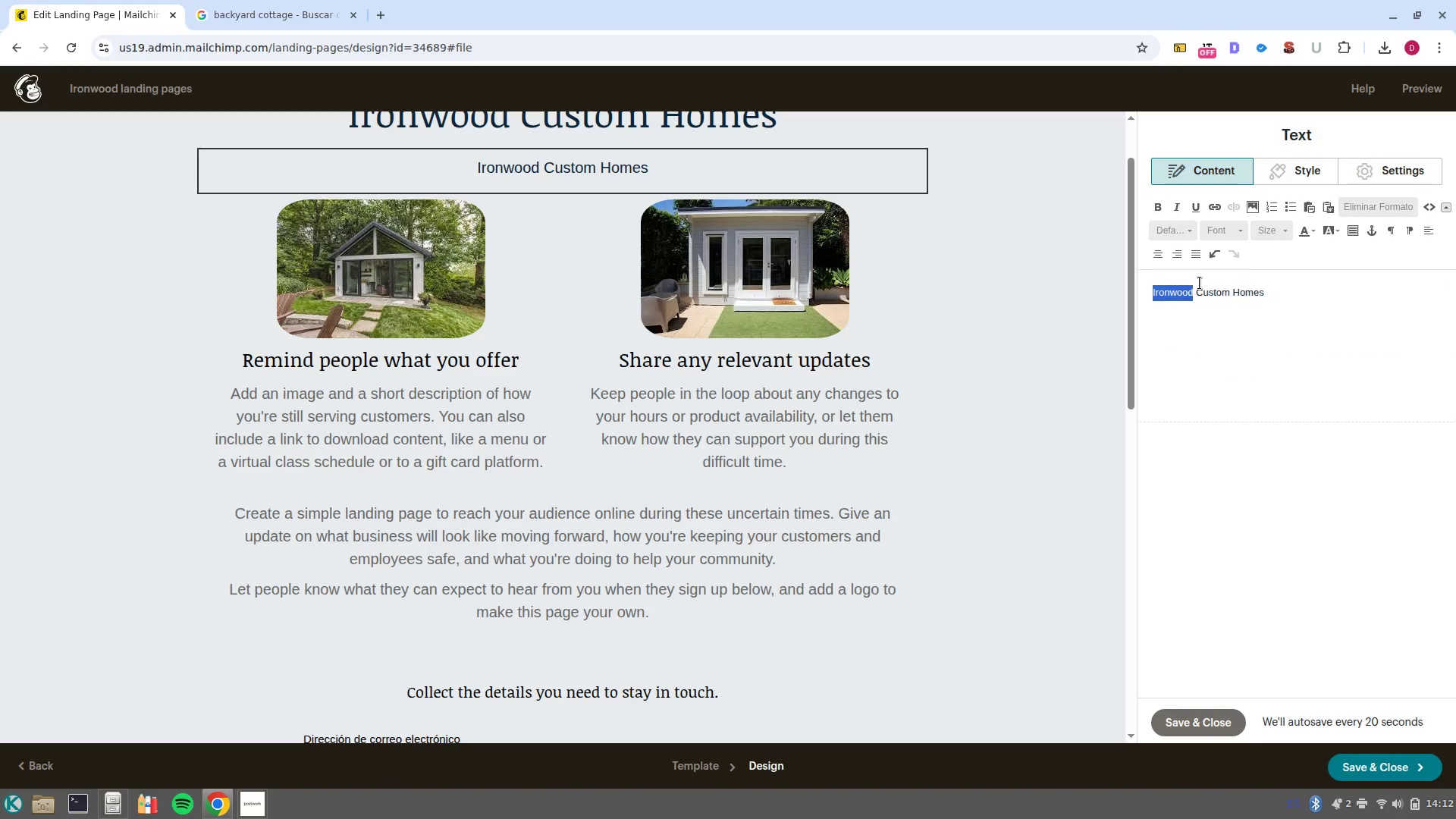 
double_click([1216, 298])
 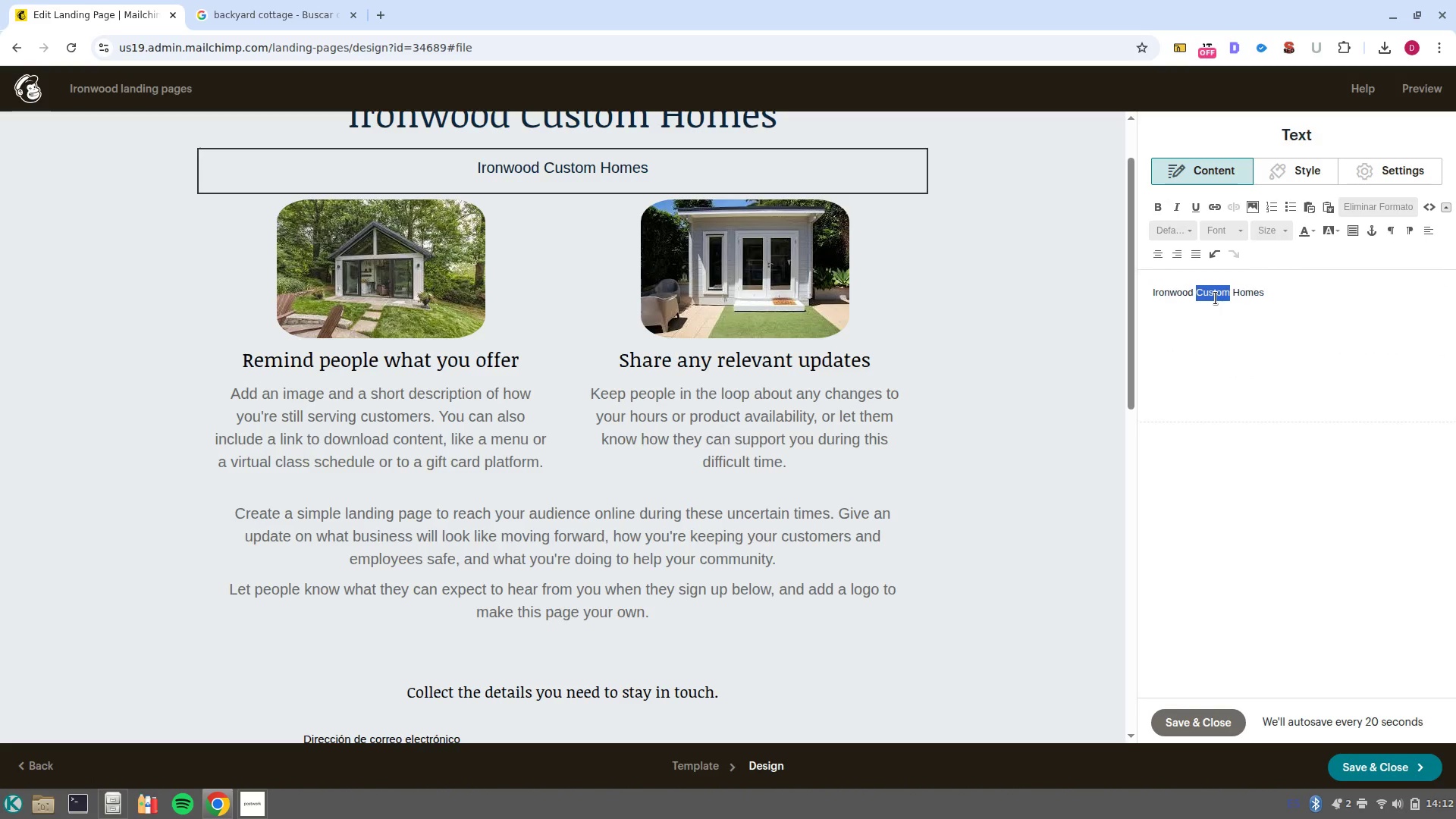 
triple_click([1216, 298])
 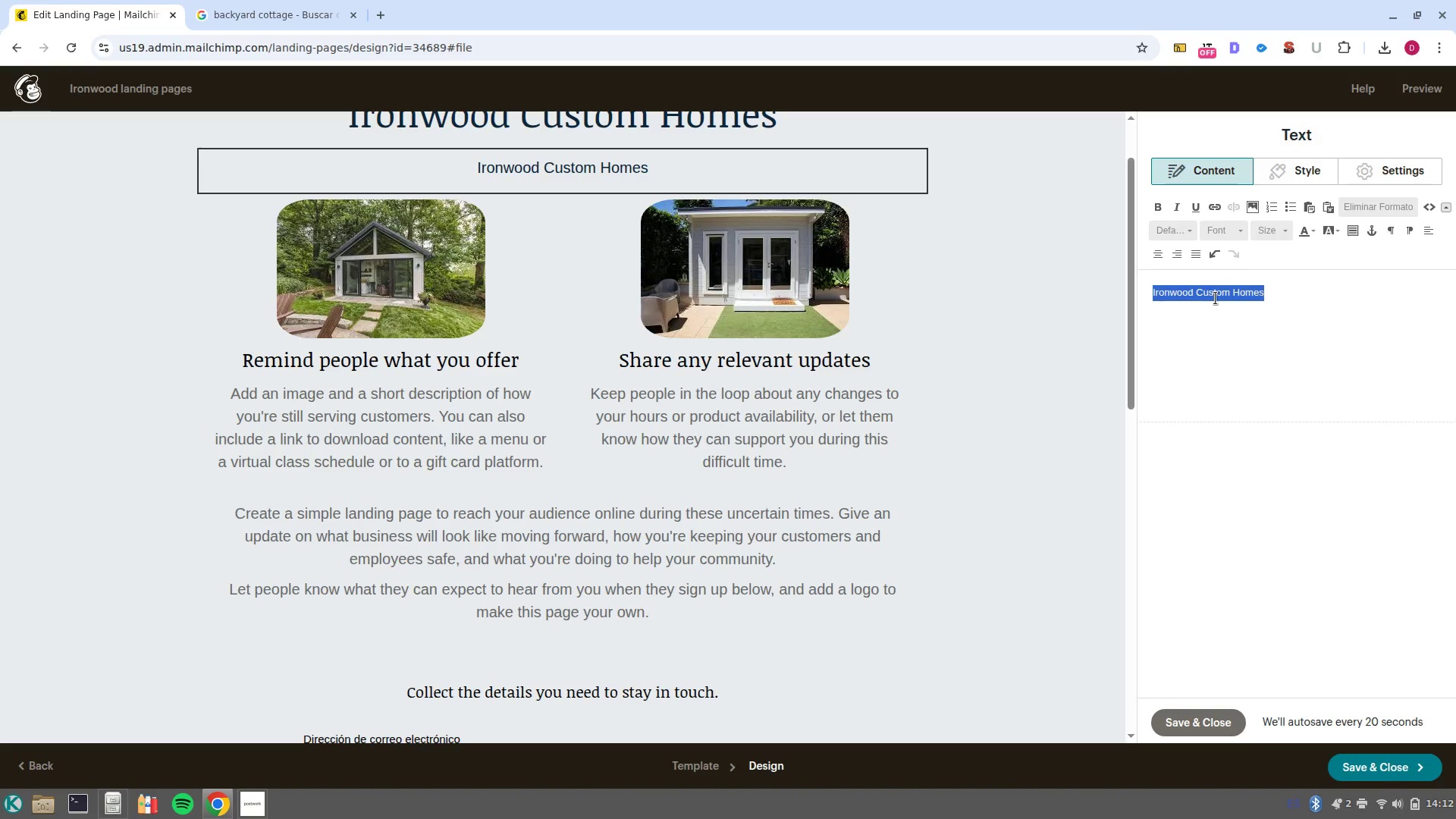 
type(Navigating ADU Zoning  5)
key(Backspace)
key(Backspace)
key(Backspace)
type(> 5 things Every Homeowner Must Know)
 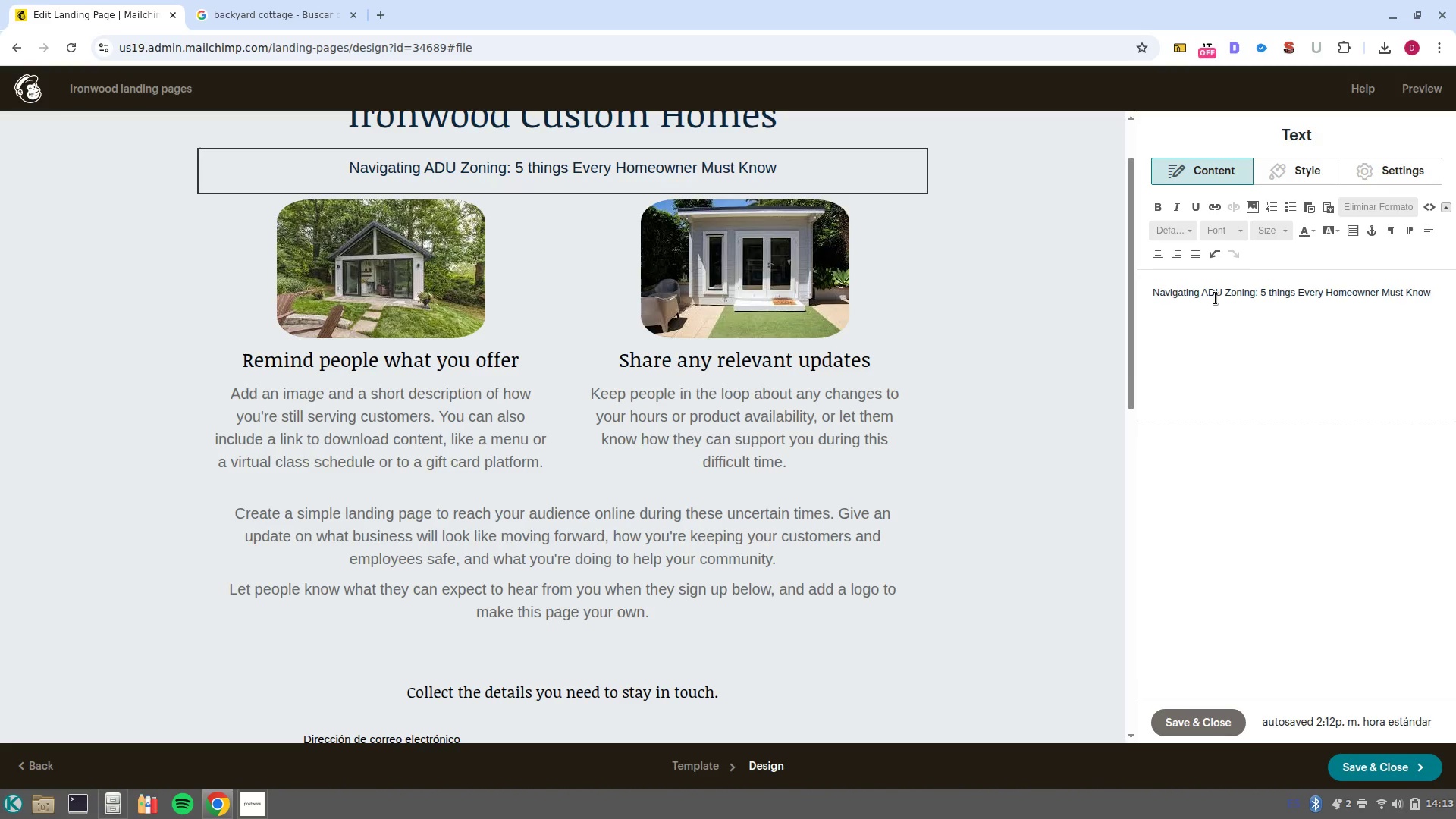 
wait(9.66)
 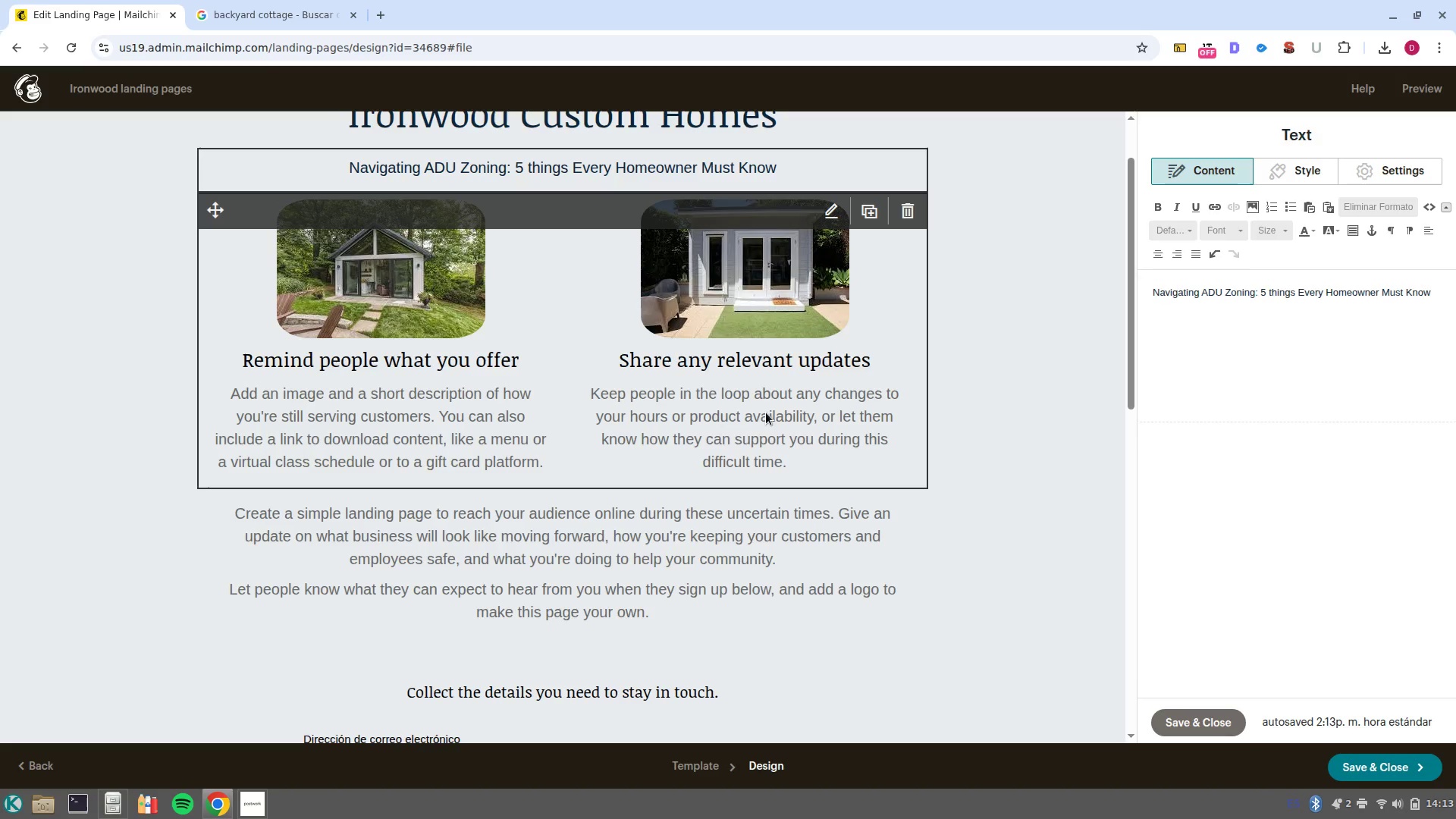 
left_click([467, 413])
 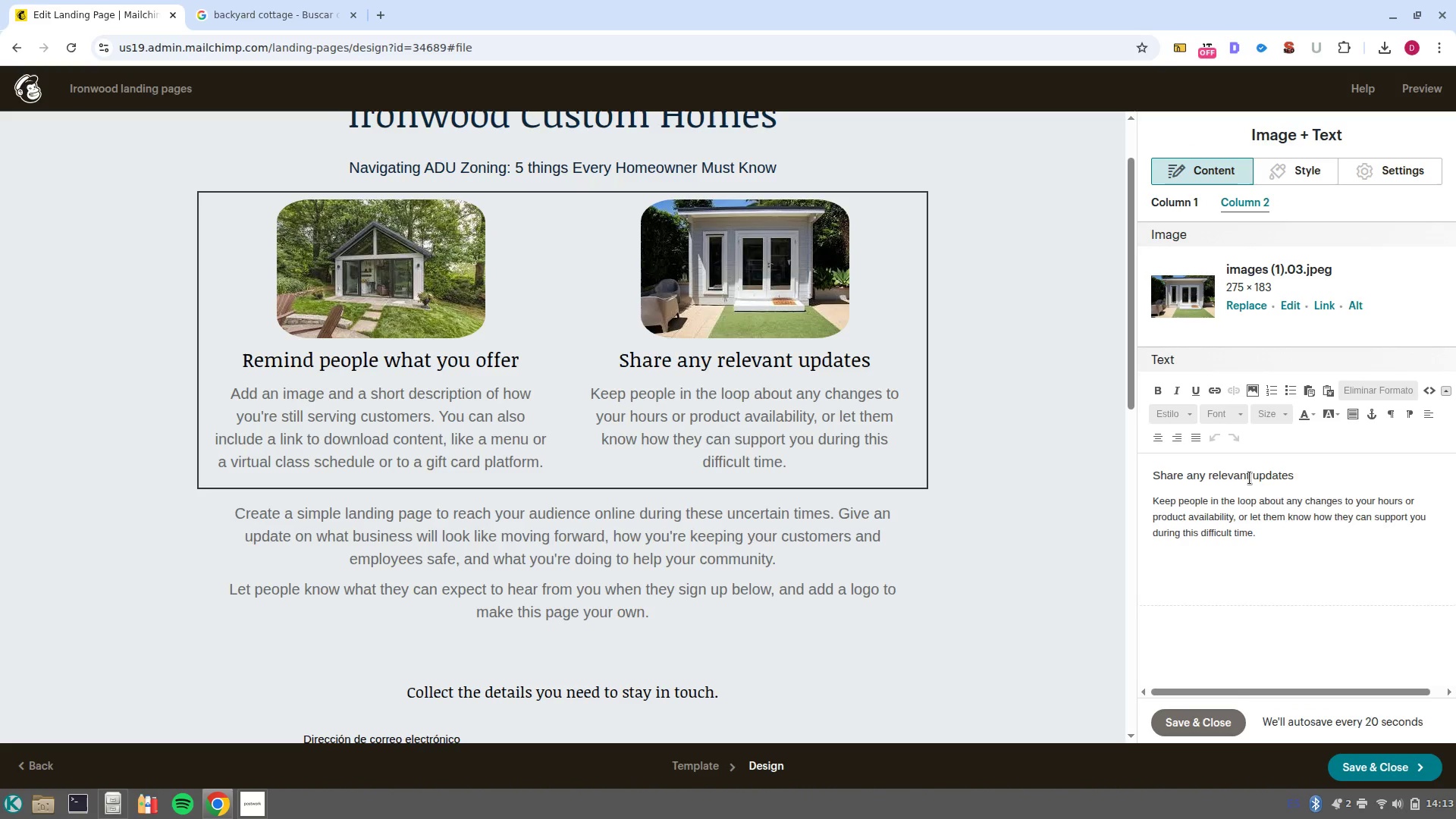 
left_click([1428, 394])
 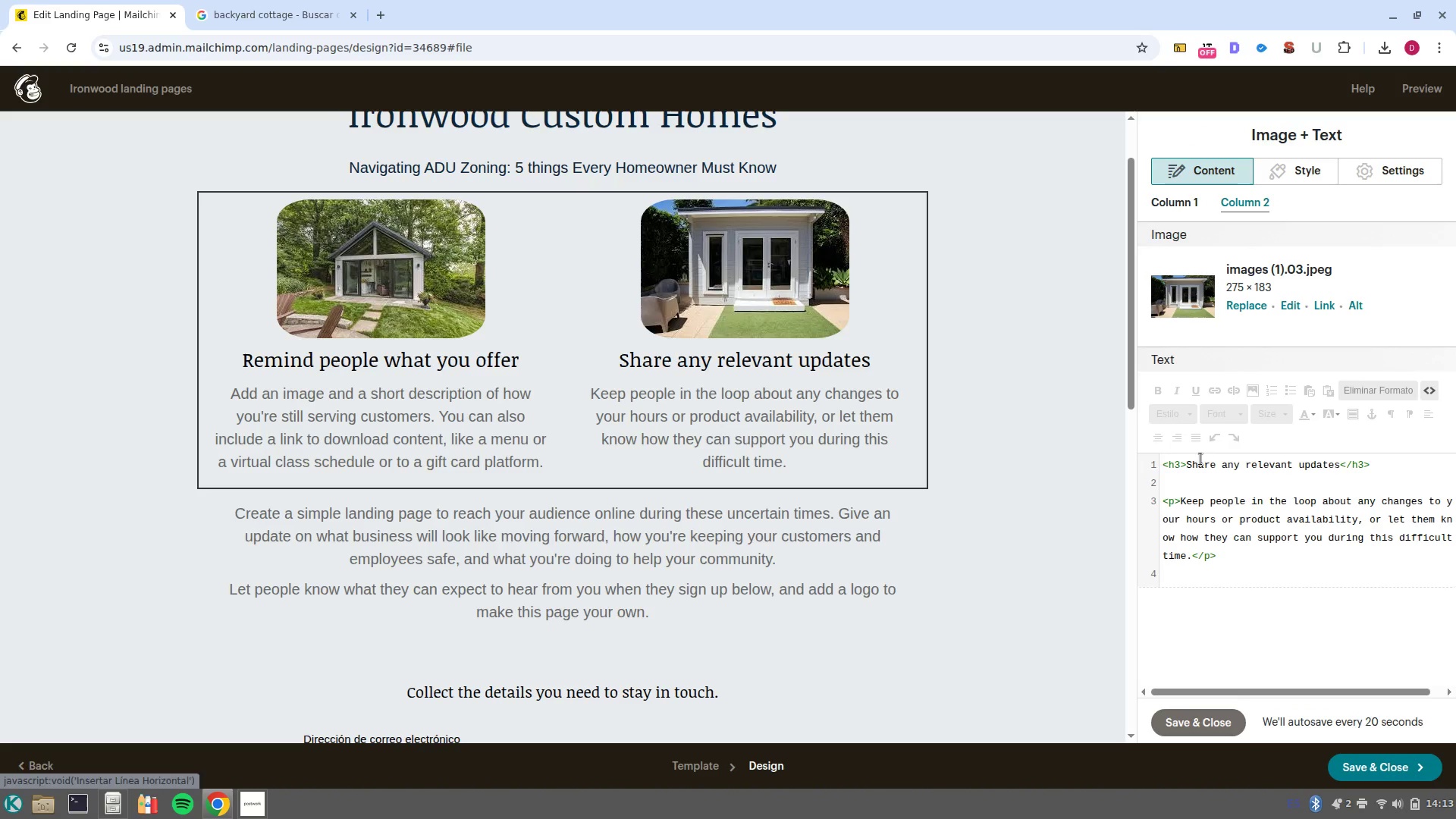 
left_click([1184, 466])
 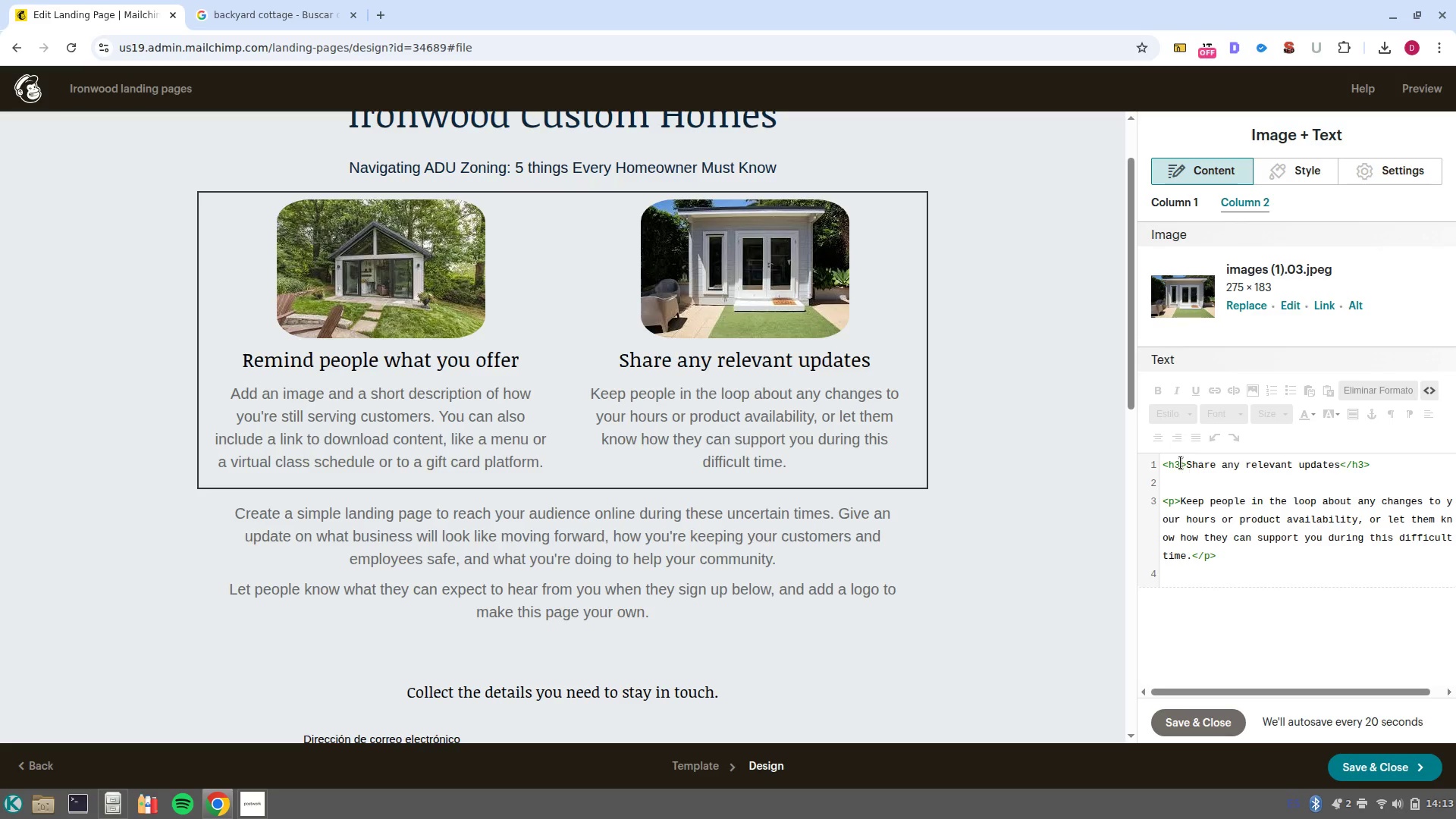 
left_click([1181, 463])
 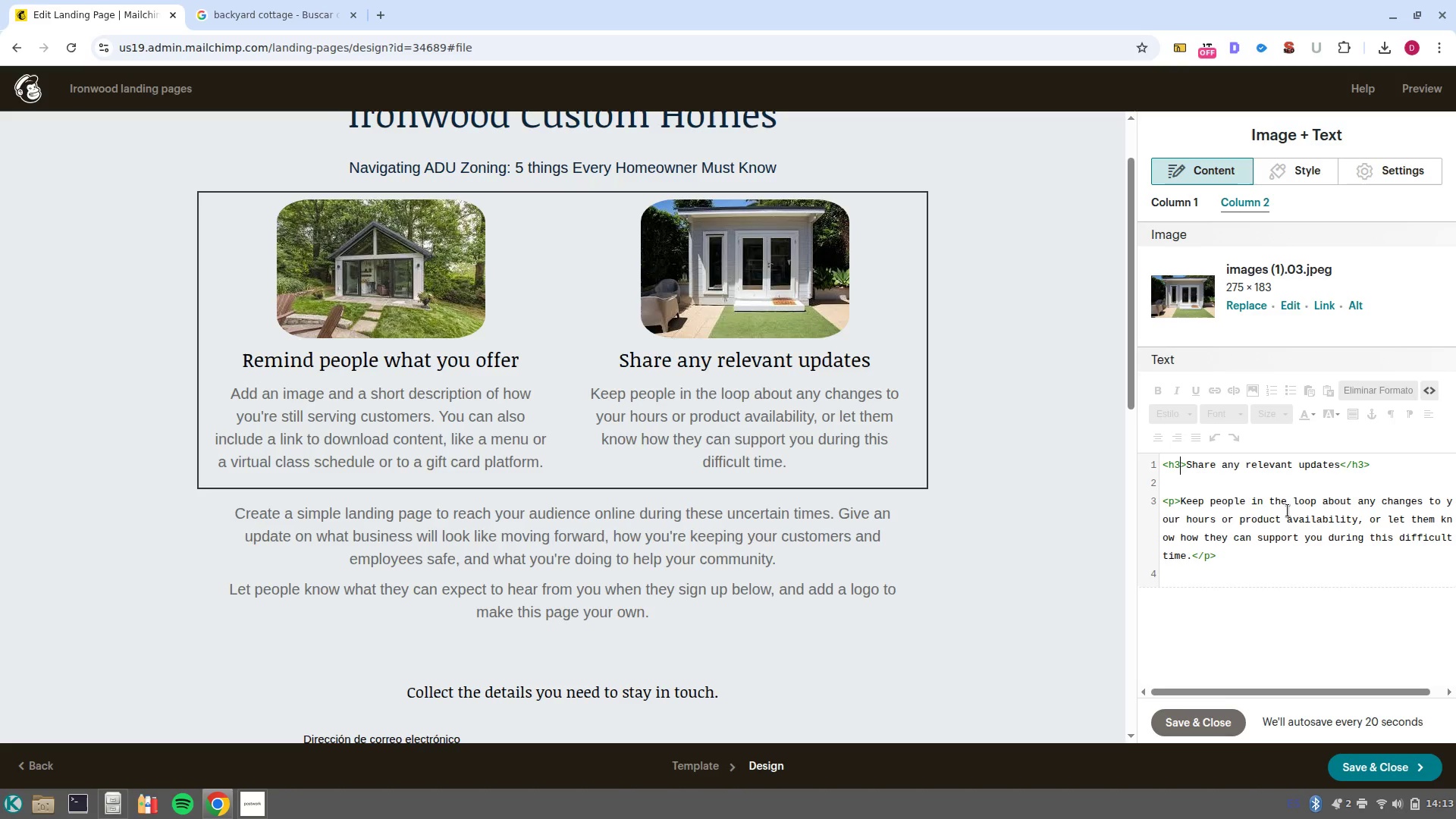 
left_click([1181, 199])
 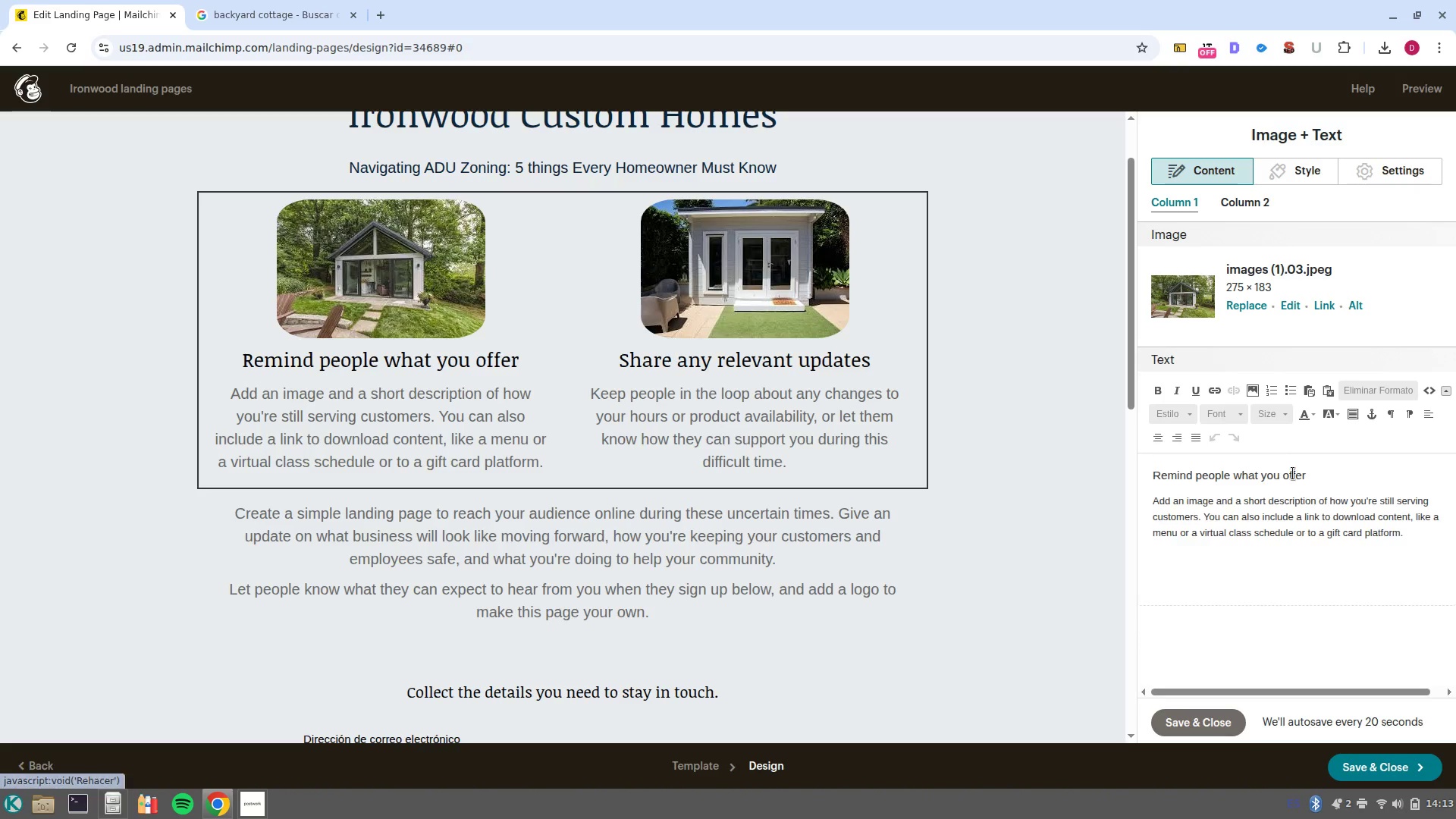 
left_click_drag(start_coordinate=[1306, 475], to_coordinate=[1078, 456])
 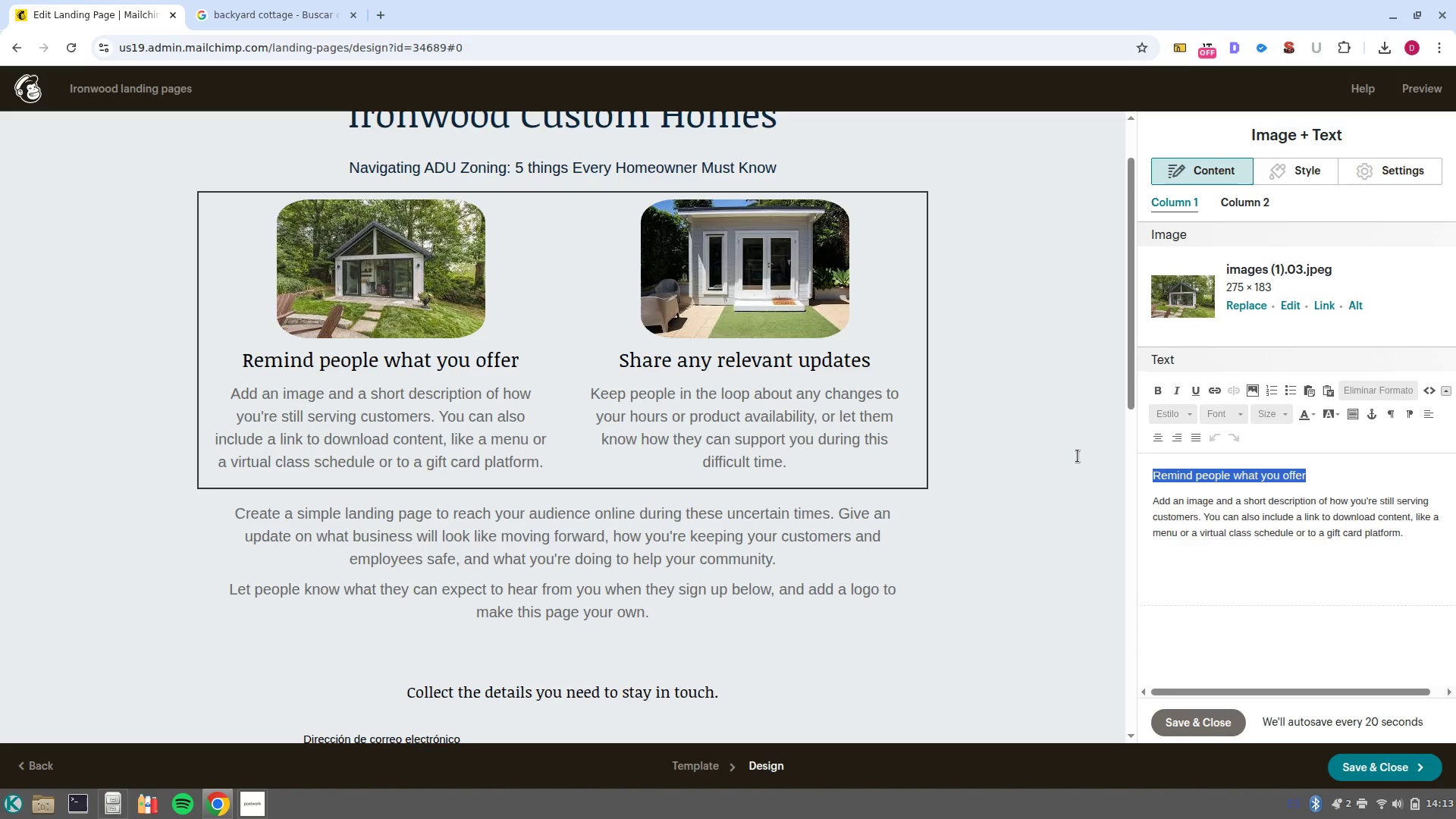 
type(Undertanding Minimum Lot Zise)
 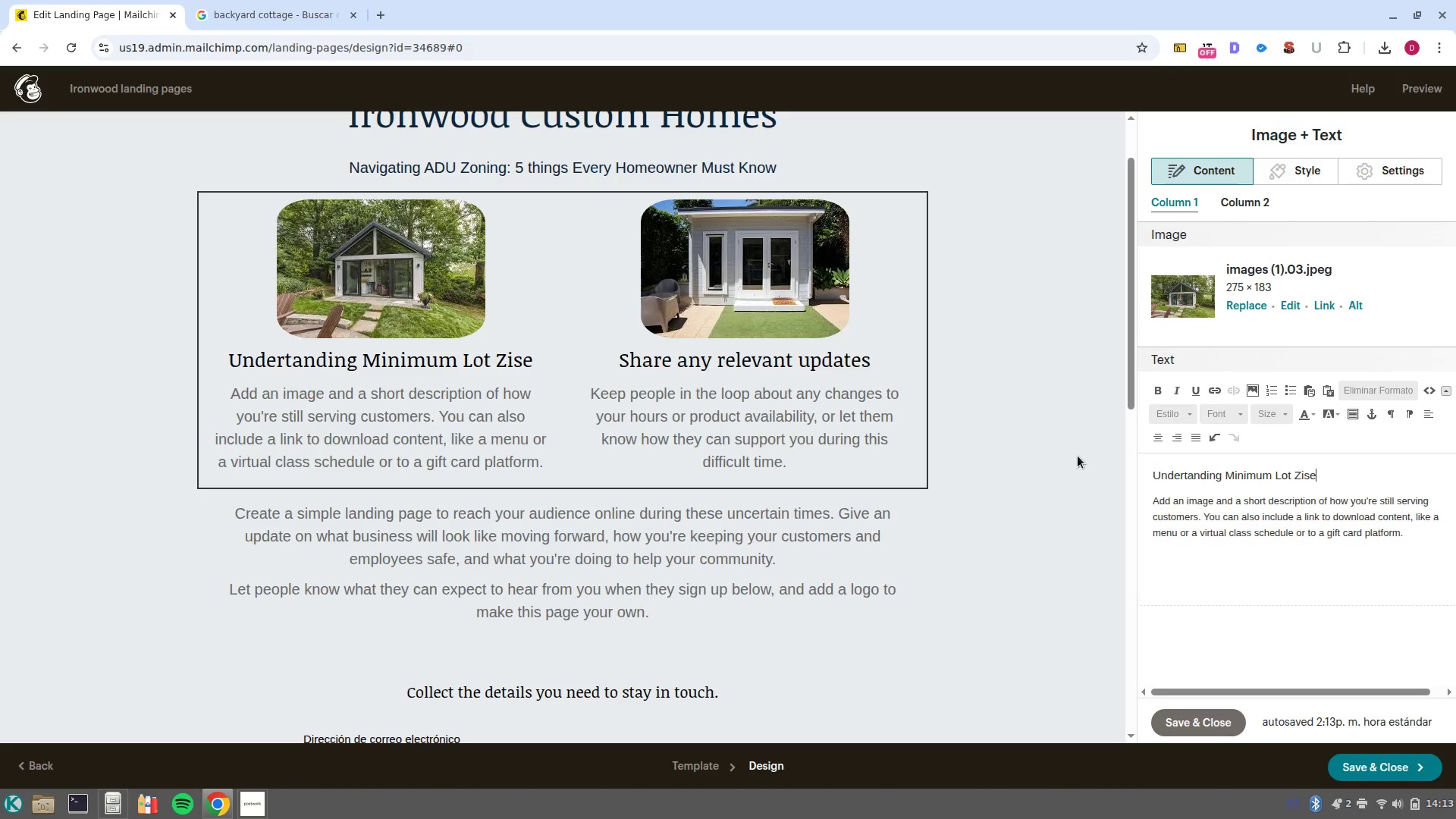 
wait(6.64)
 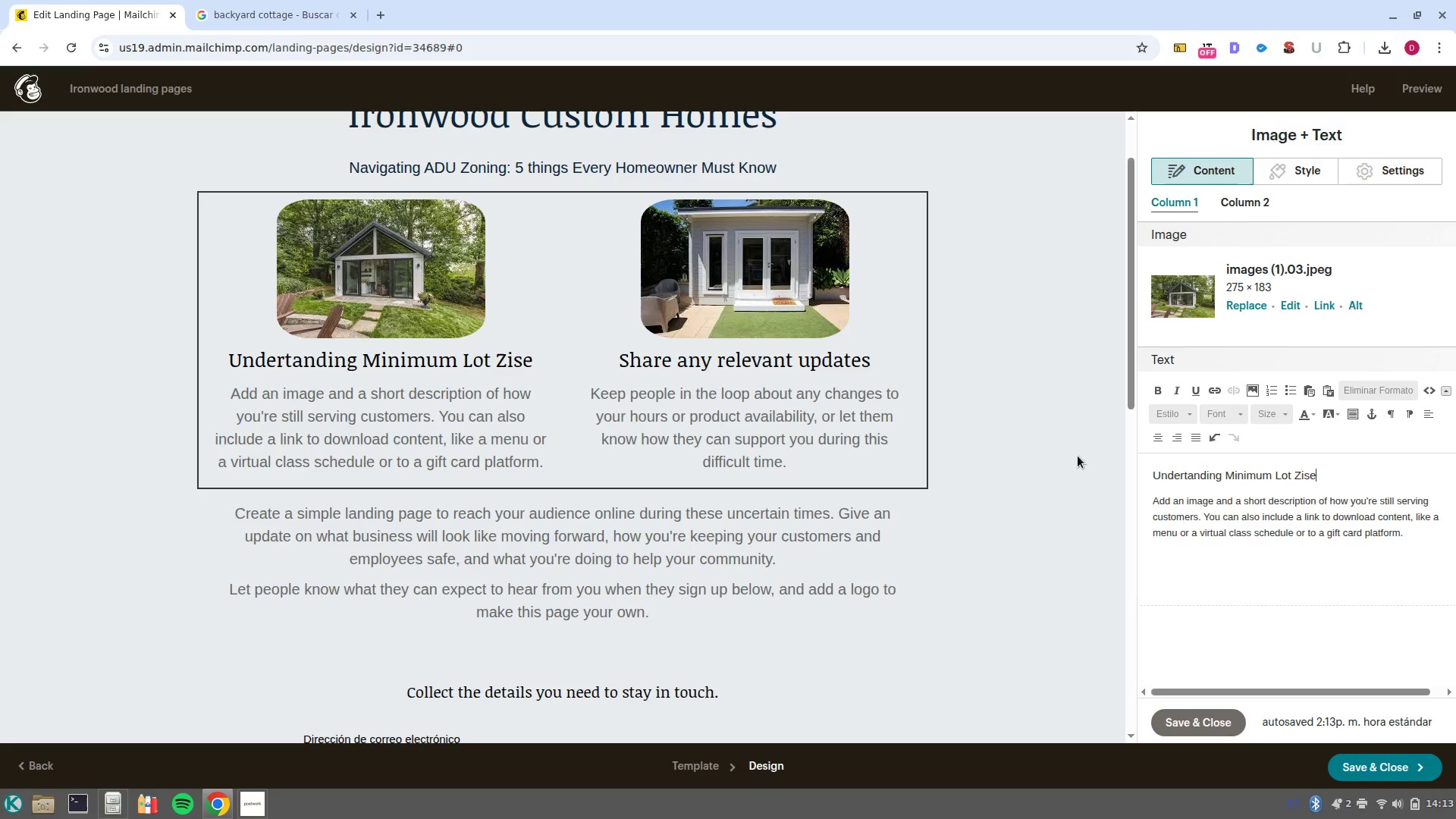 
left_click([1183, 478])
 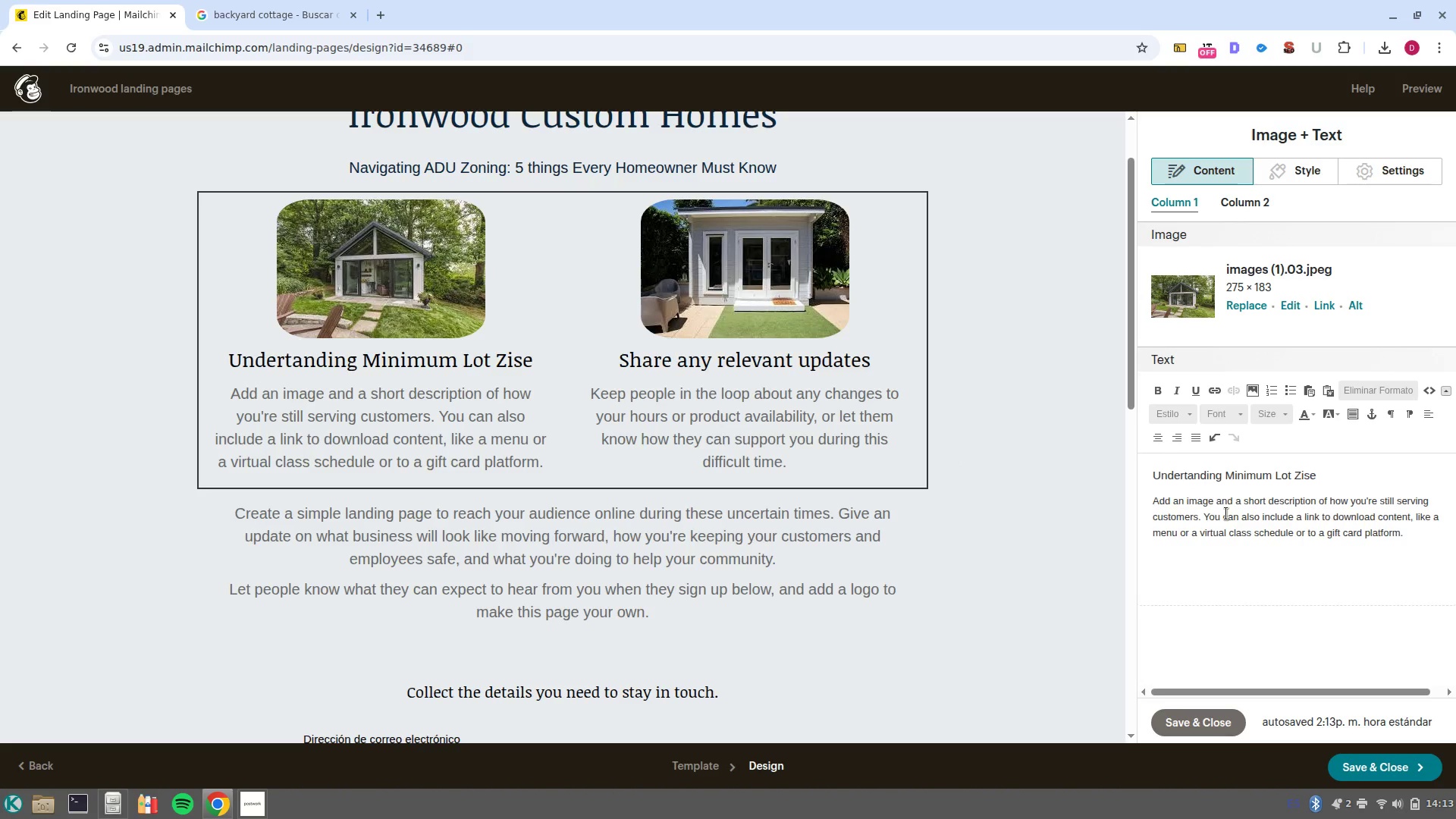 
key(S)
 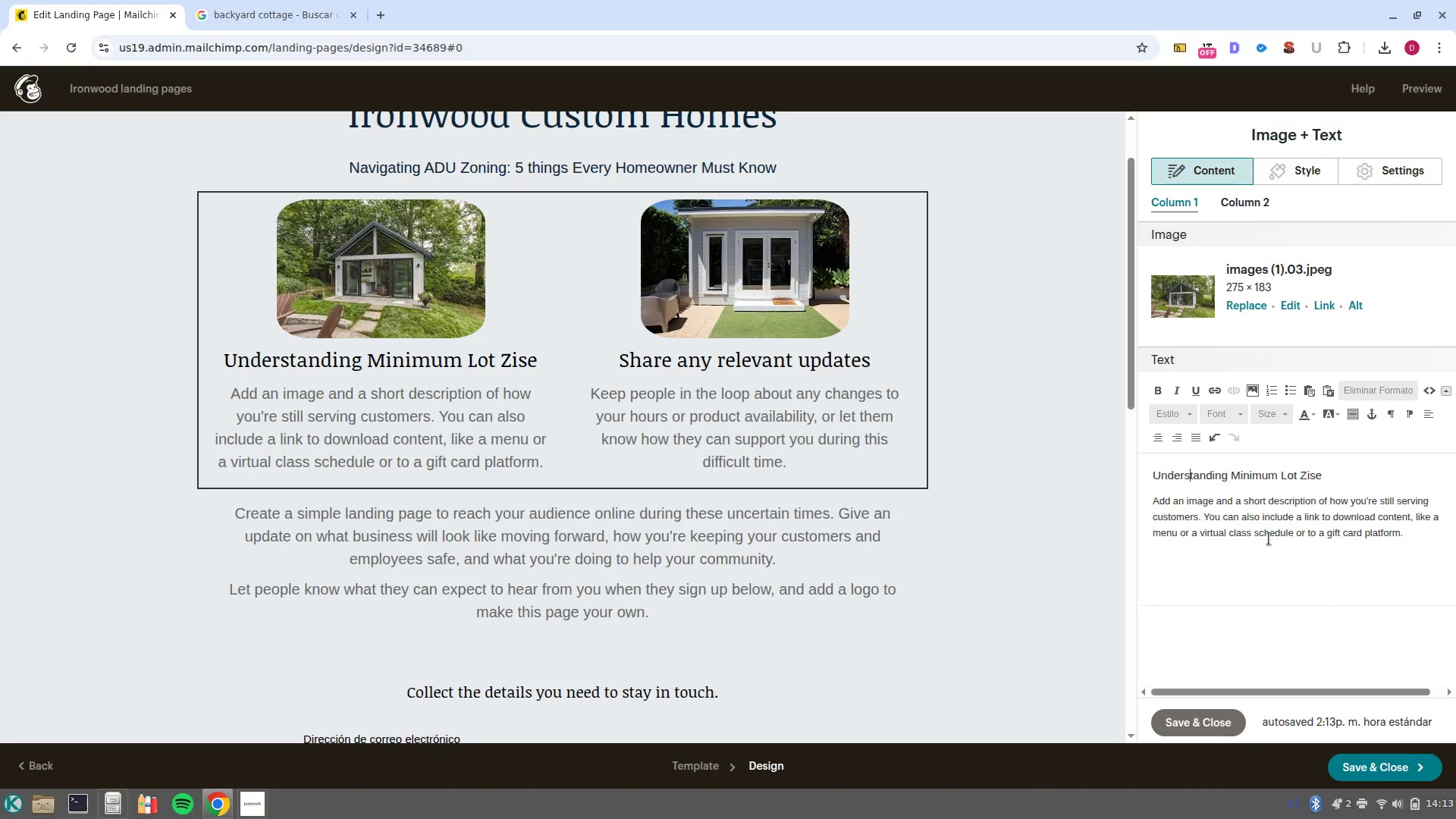 
left_click_drag(start_coordinate=[1405, 543], to_coordinate=[1120, 502])
 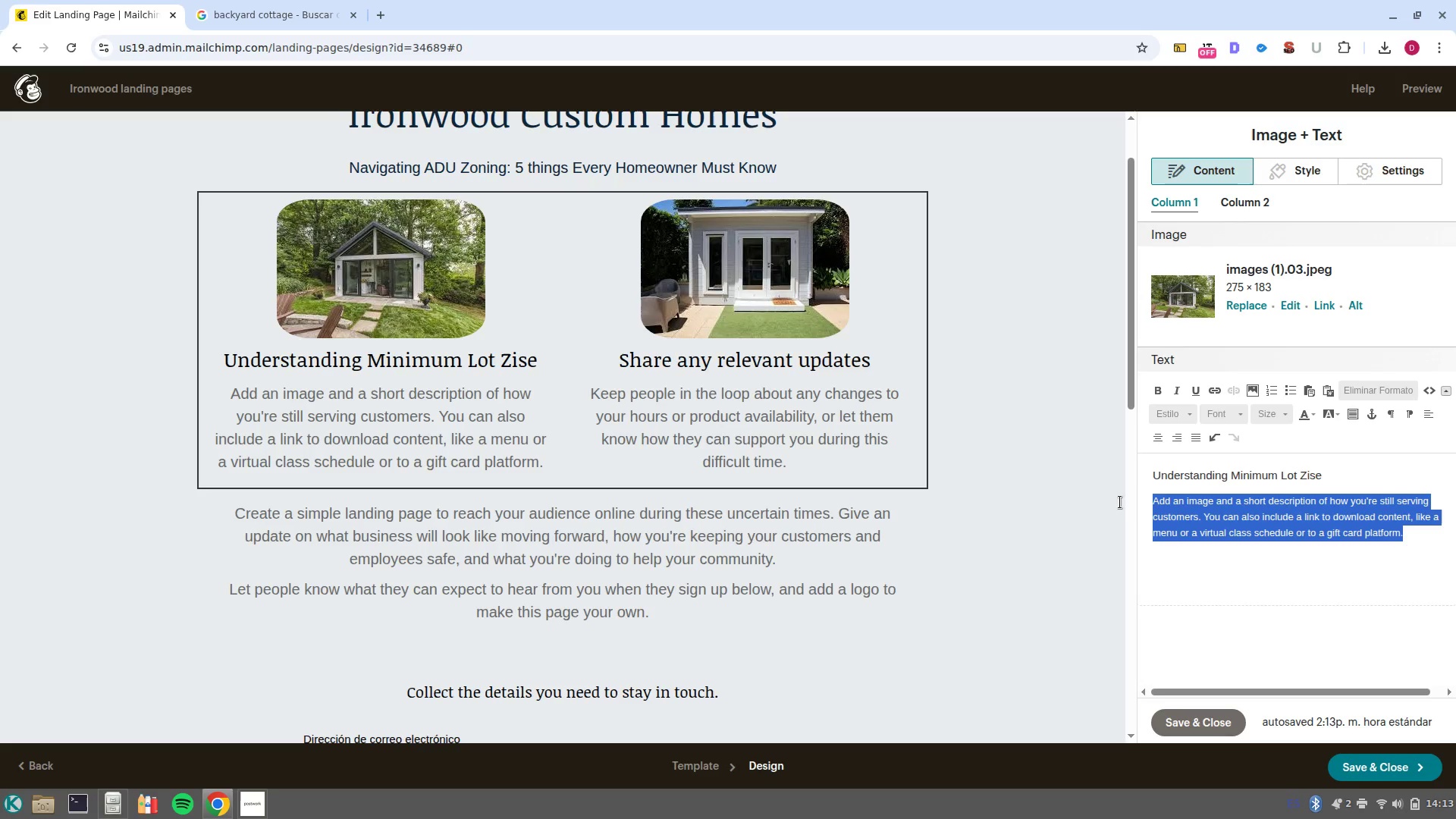 
type(Before you start planning your floor plan, verify if your property size meets the local square footage thresg)
key(Backspace)
type(hold for a)
key(Backspace)
type(Accessory Dwelling Units)
 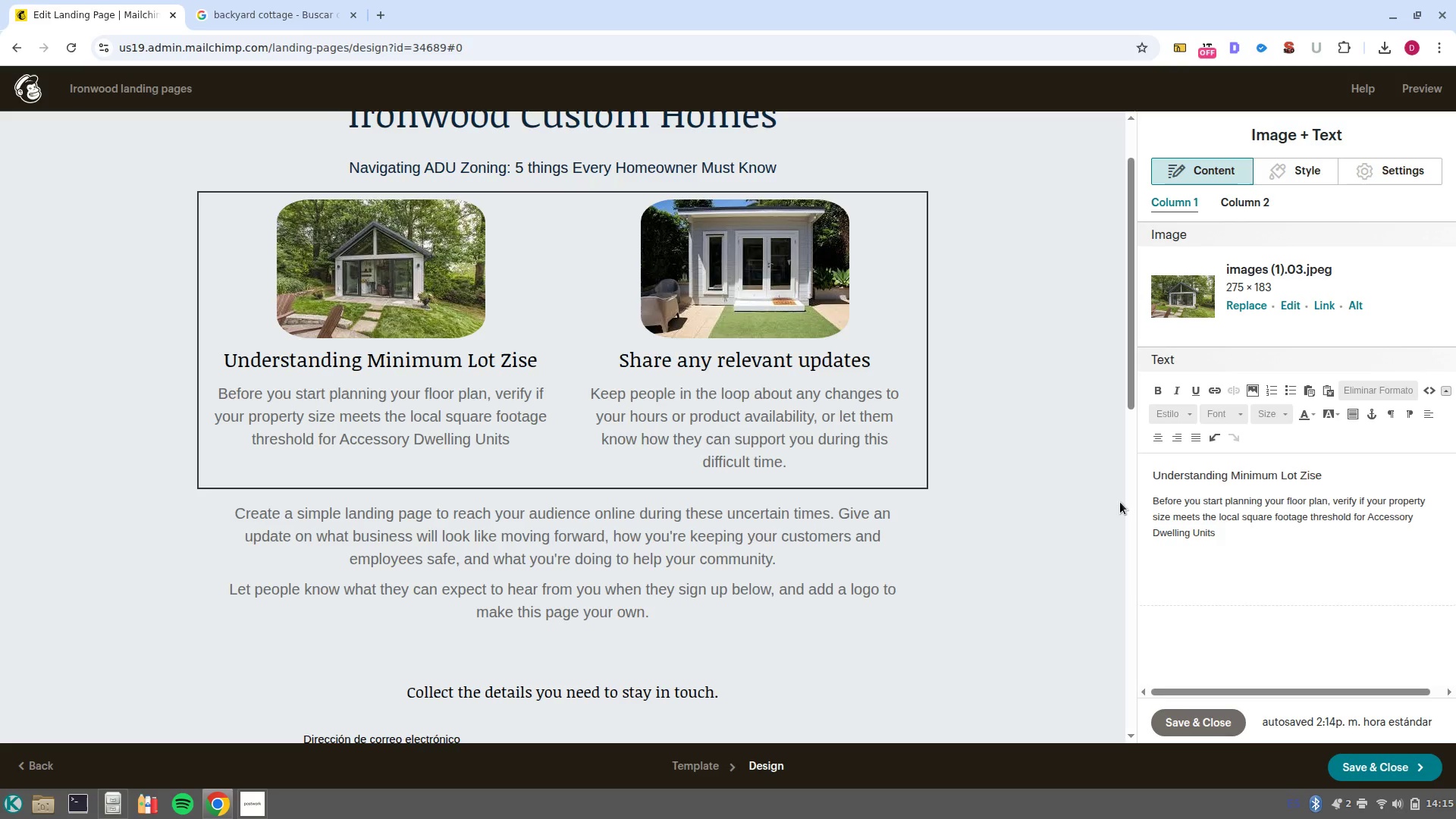 
wait(71.87)
 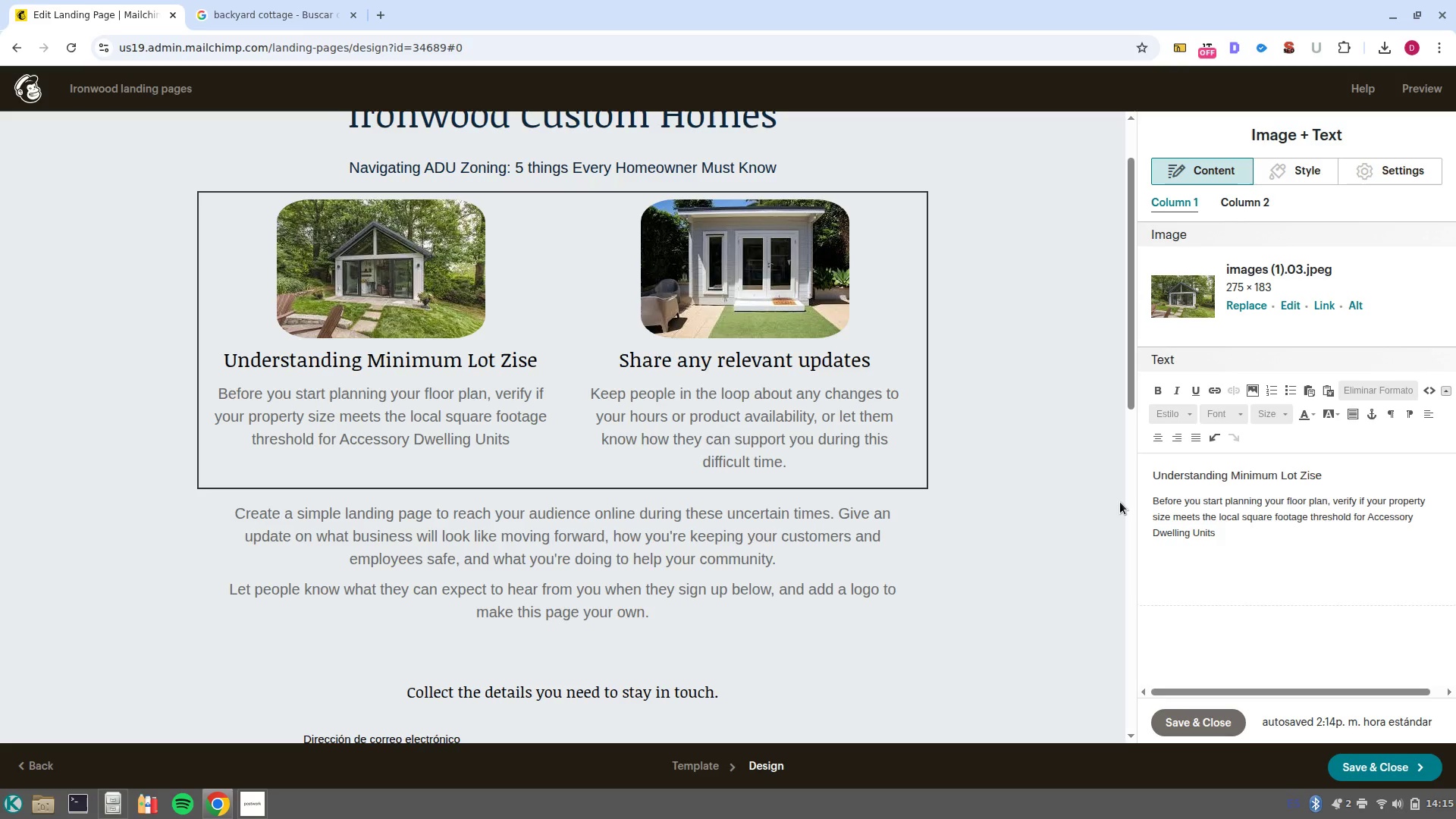 
key(Period)
 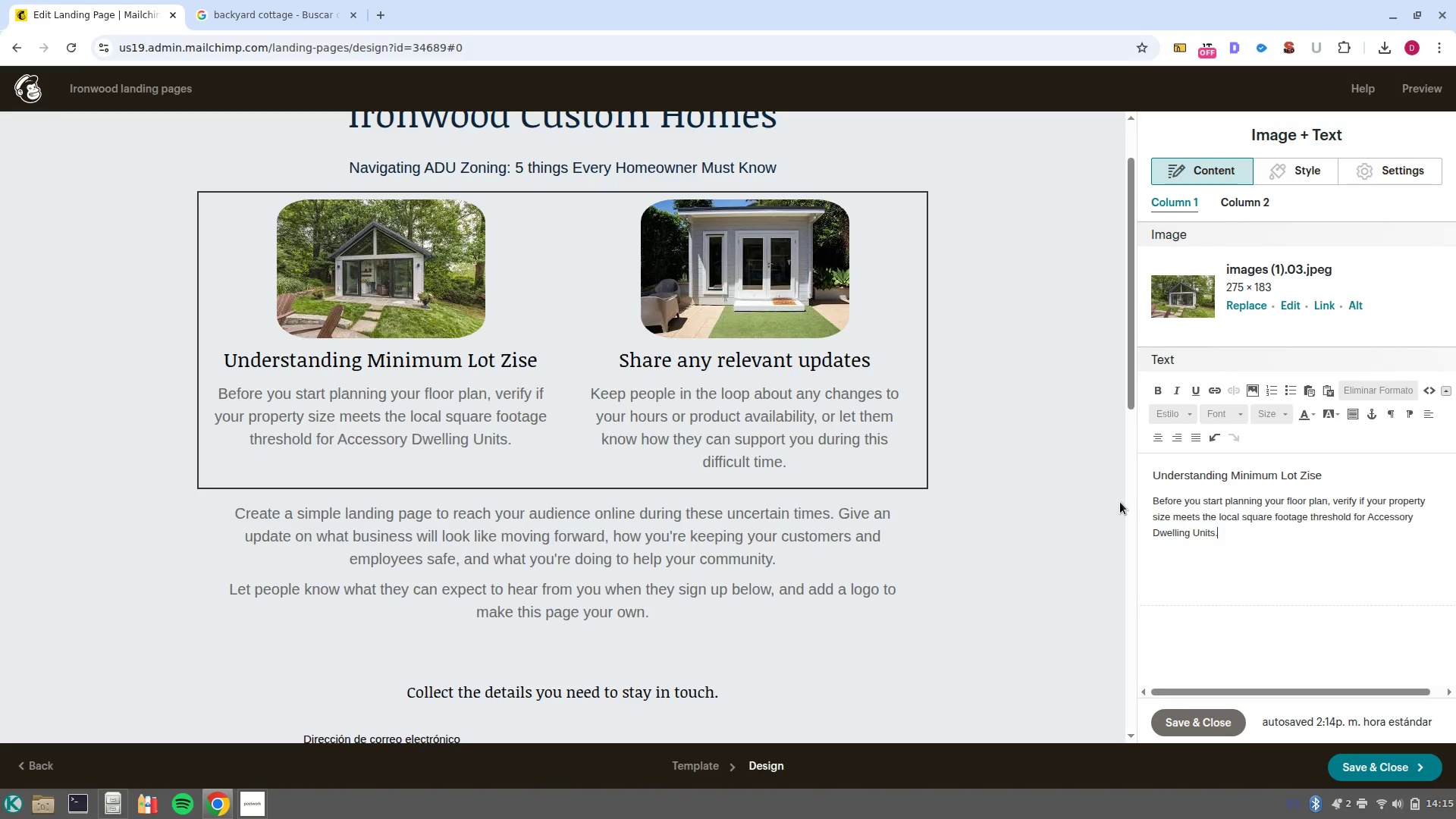 
key(Period)
 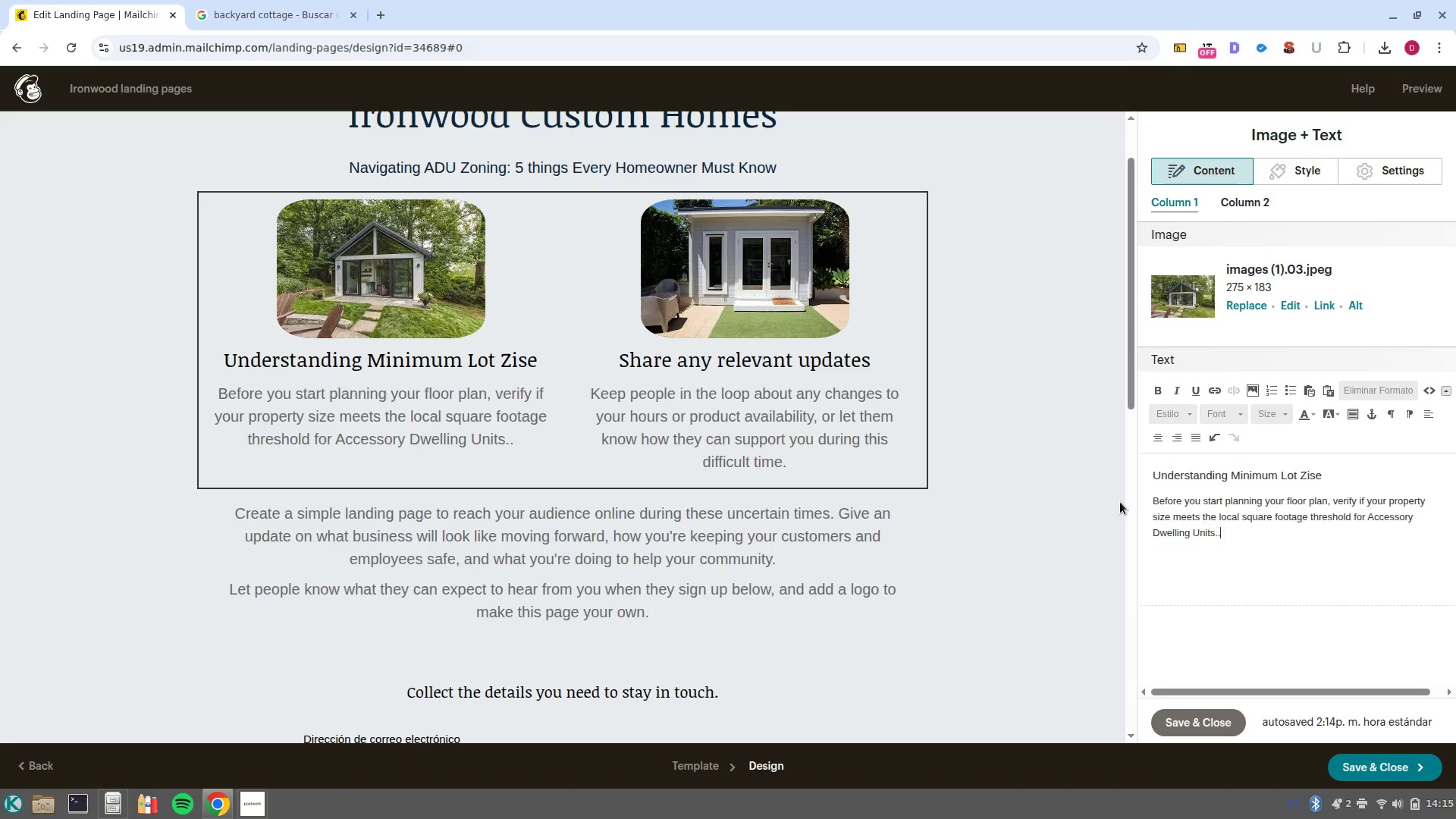 
key(Period)
 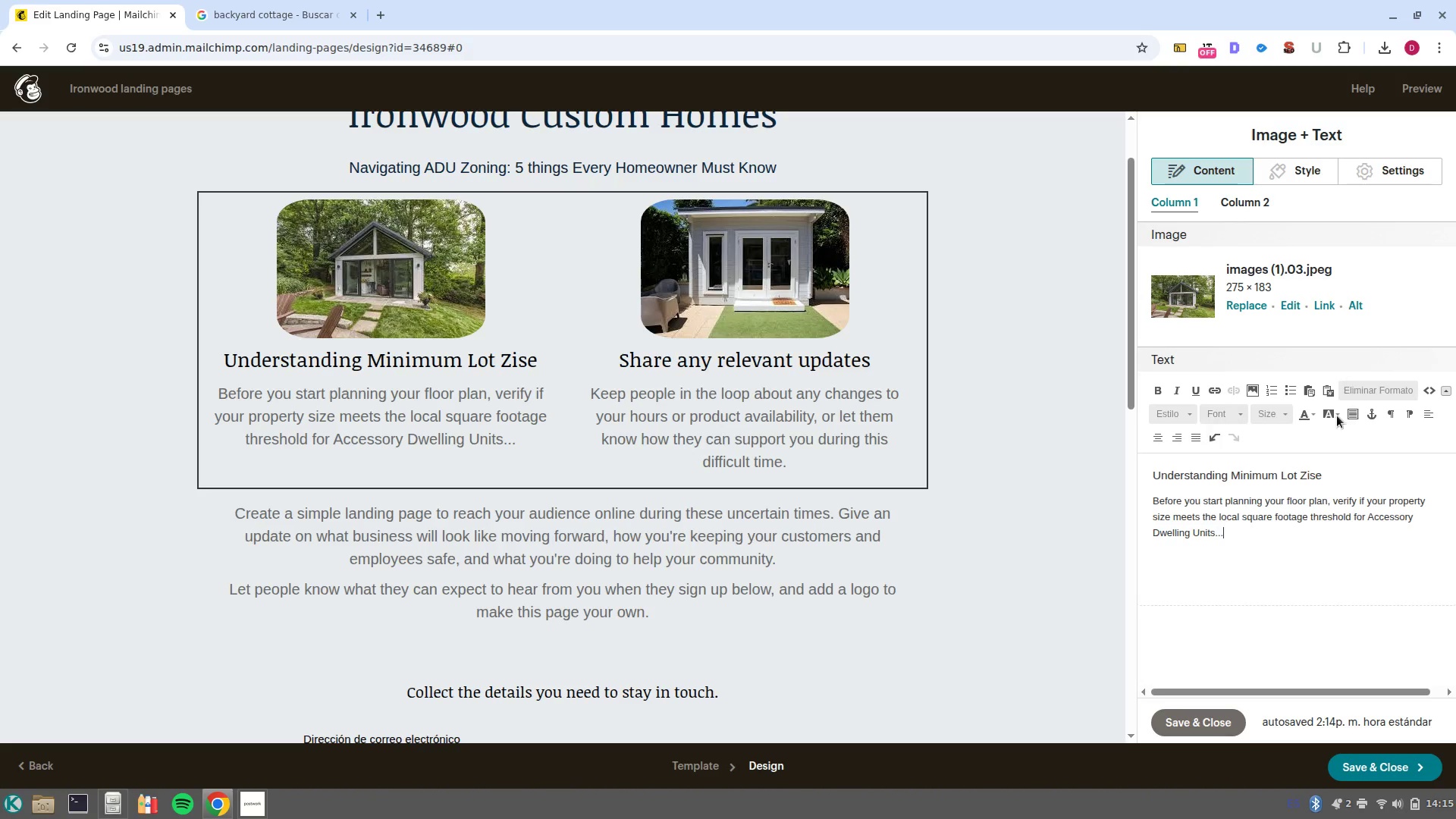 
left_click_drag(start_coordinate=[1301, 555], to_coordinate=[1126, 497])
 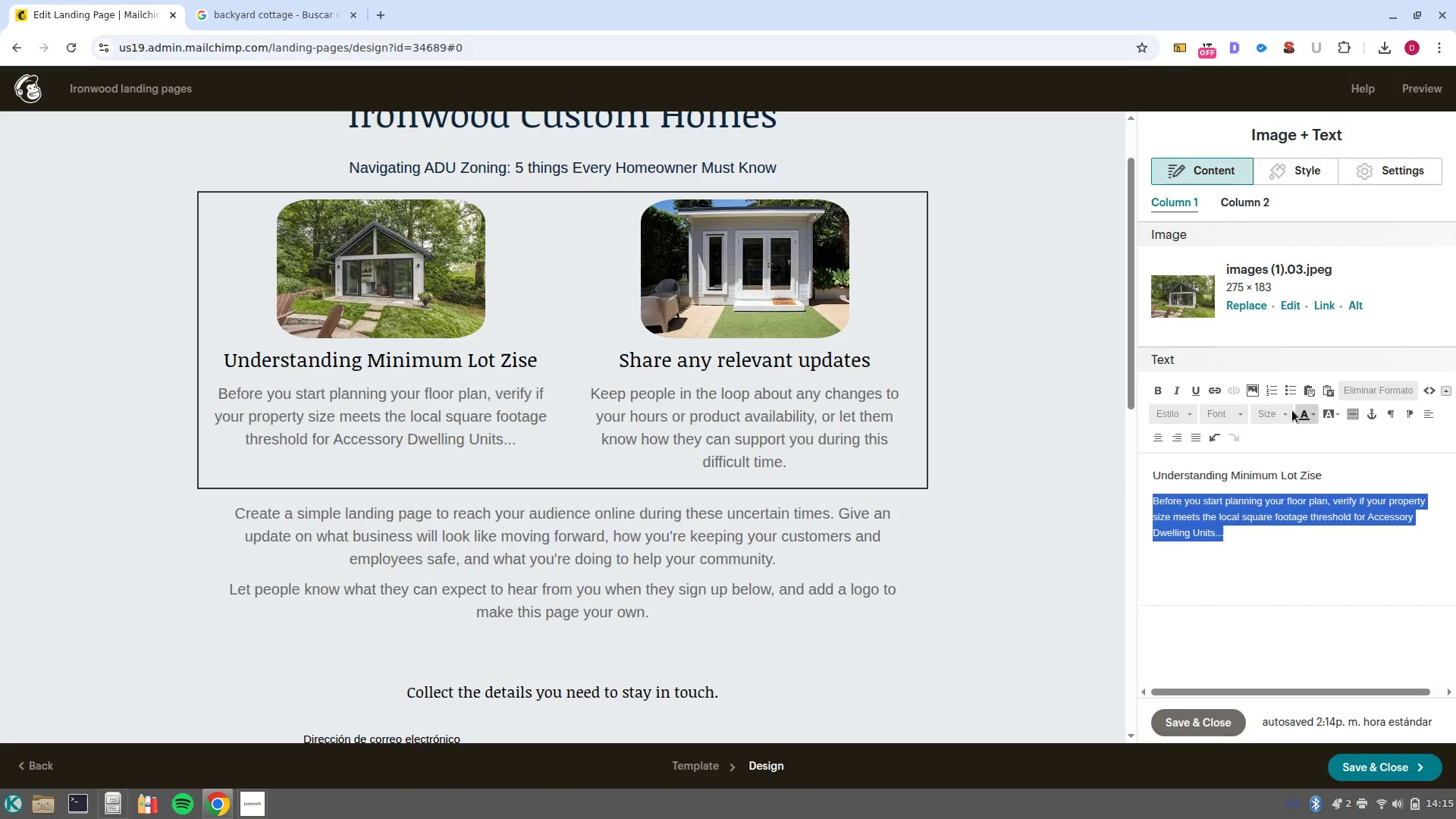 
left_click([1285, 416])
 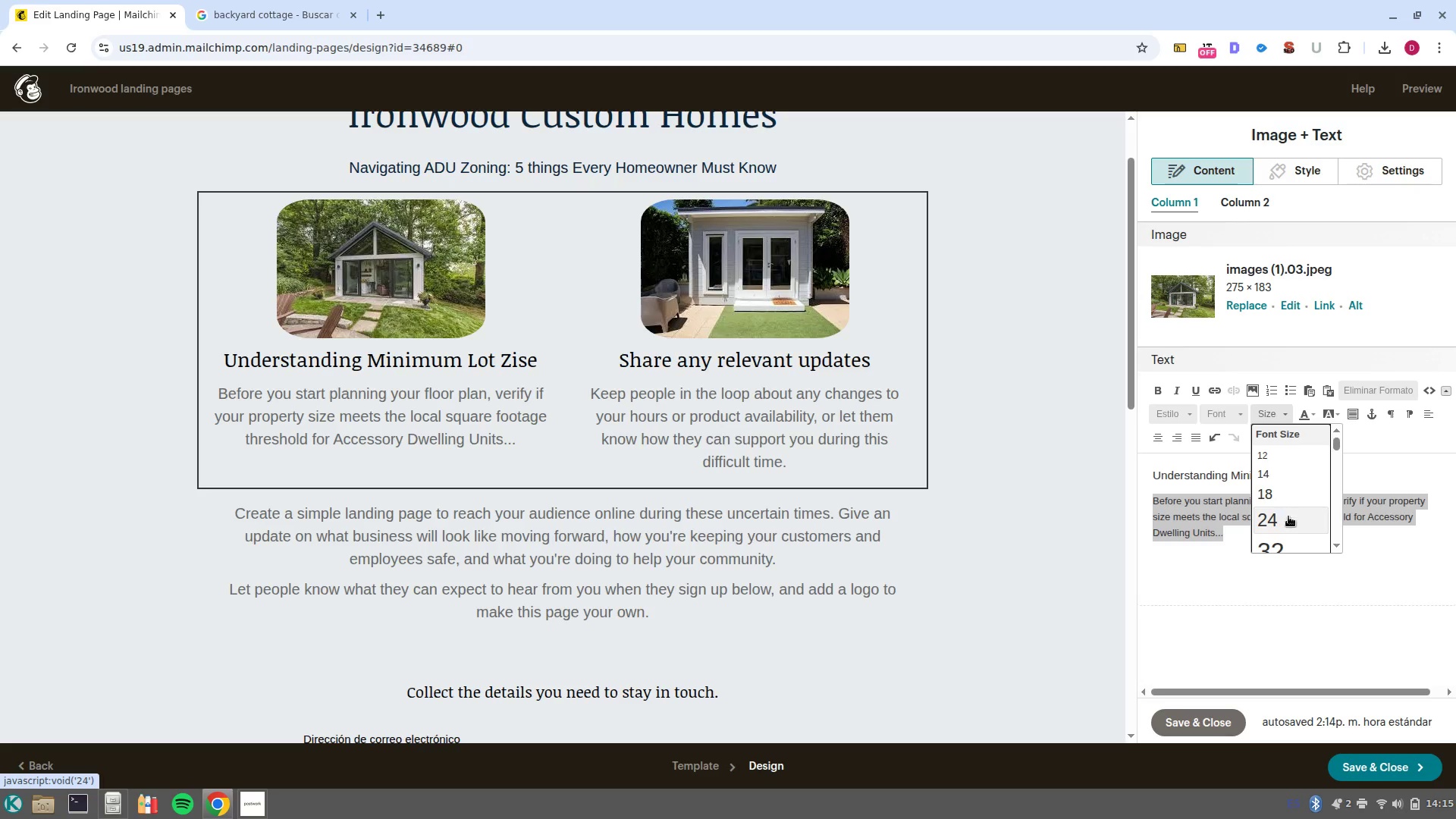 
left_click([1288, 517])
 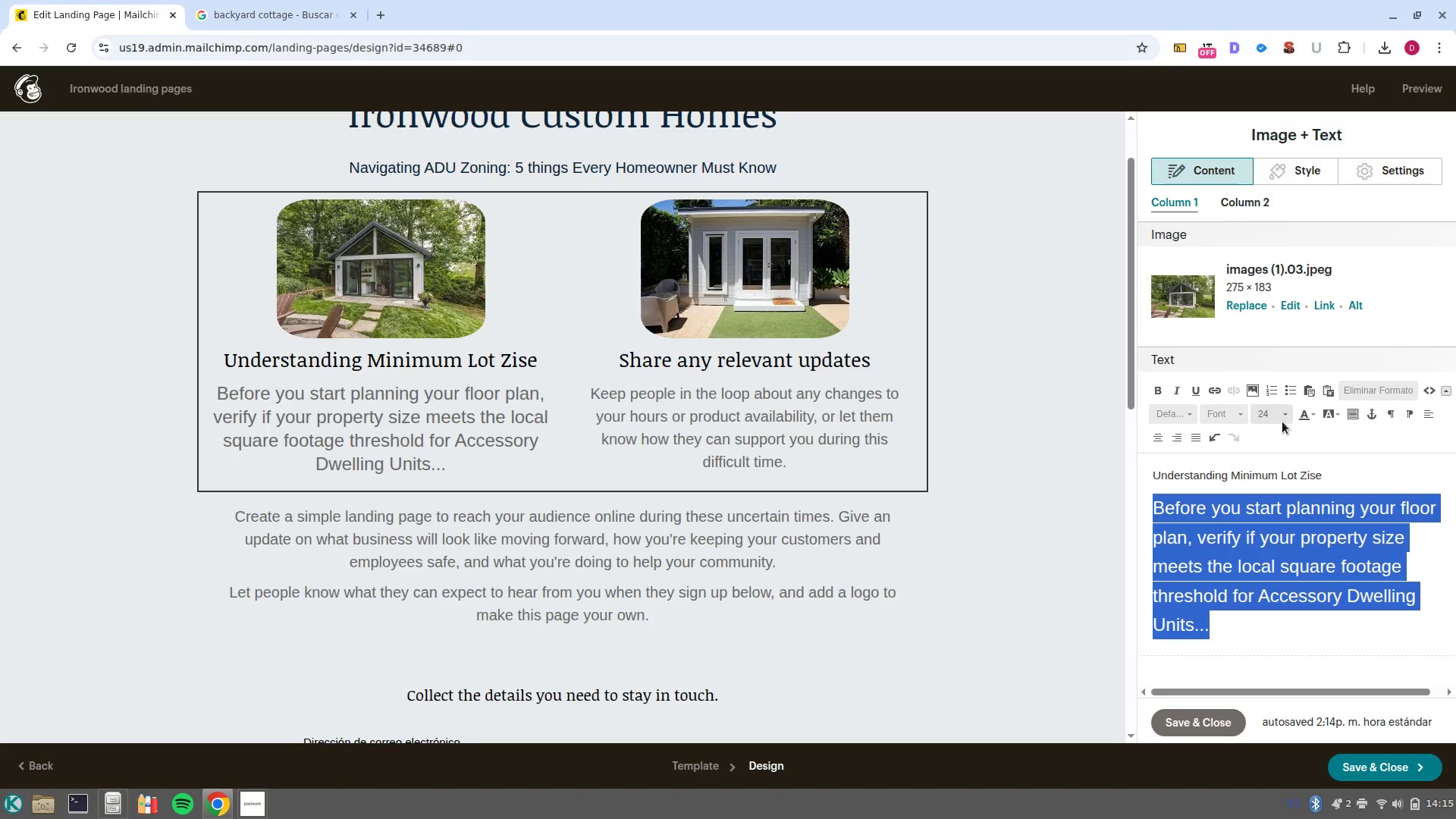 
left_click([1288, 416])
 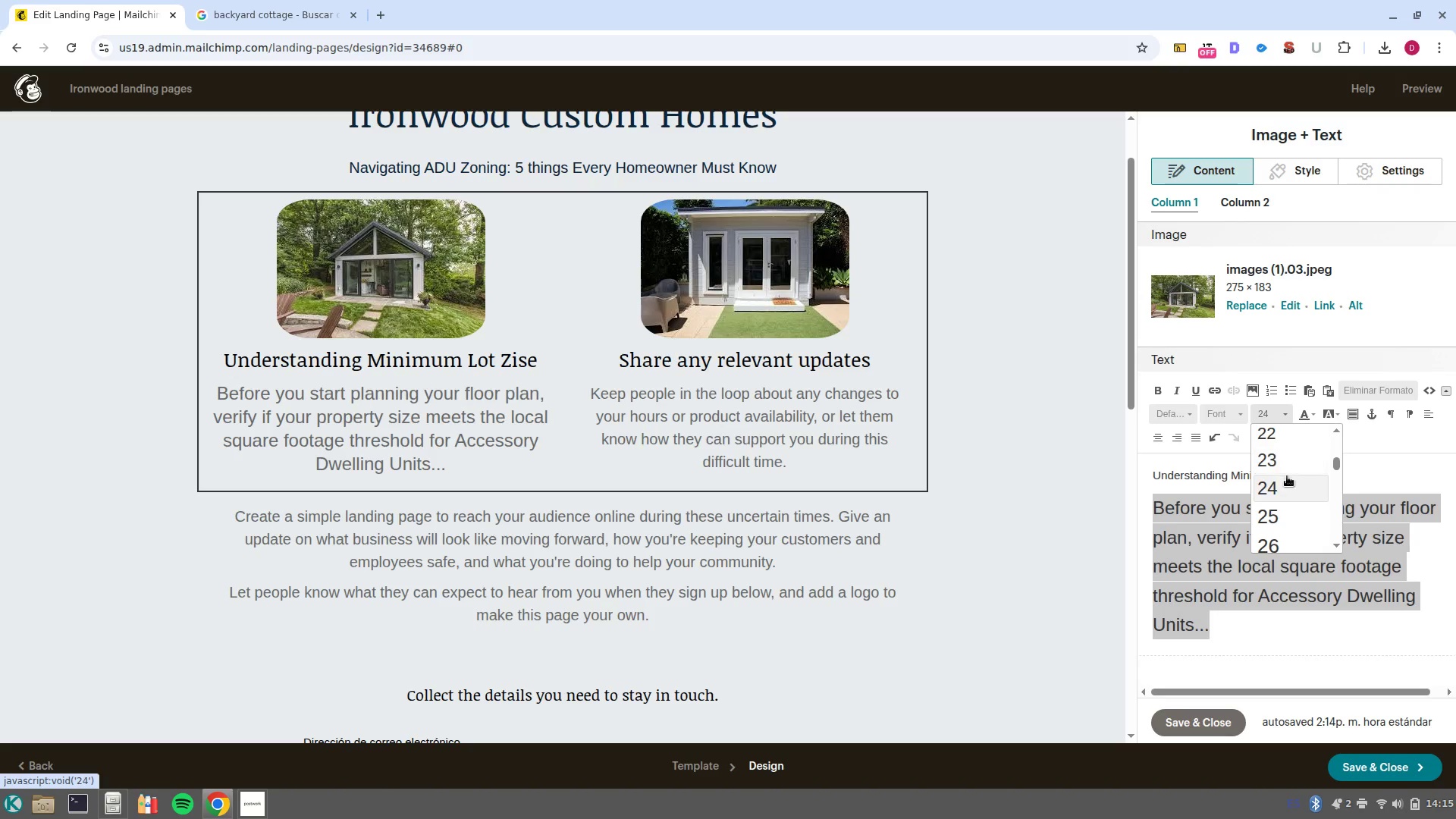 
scroll: coordinate [1290, 483], scroll_direction: up, amount: 2.0
 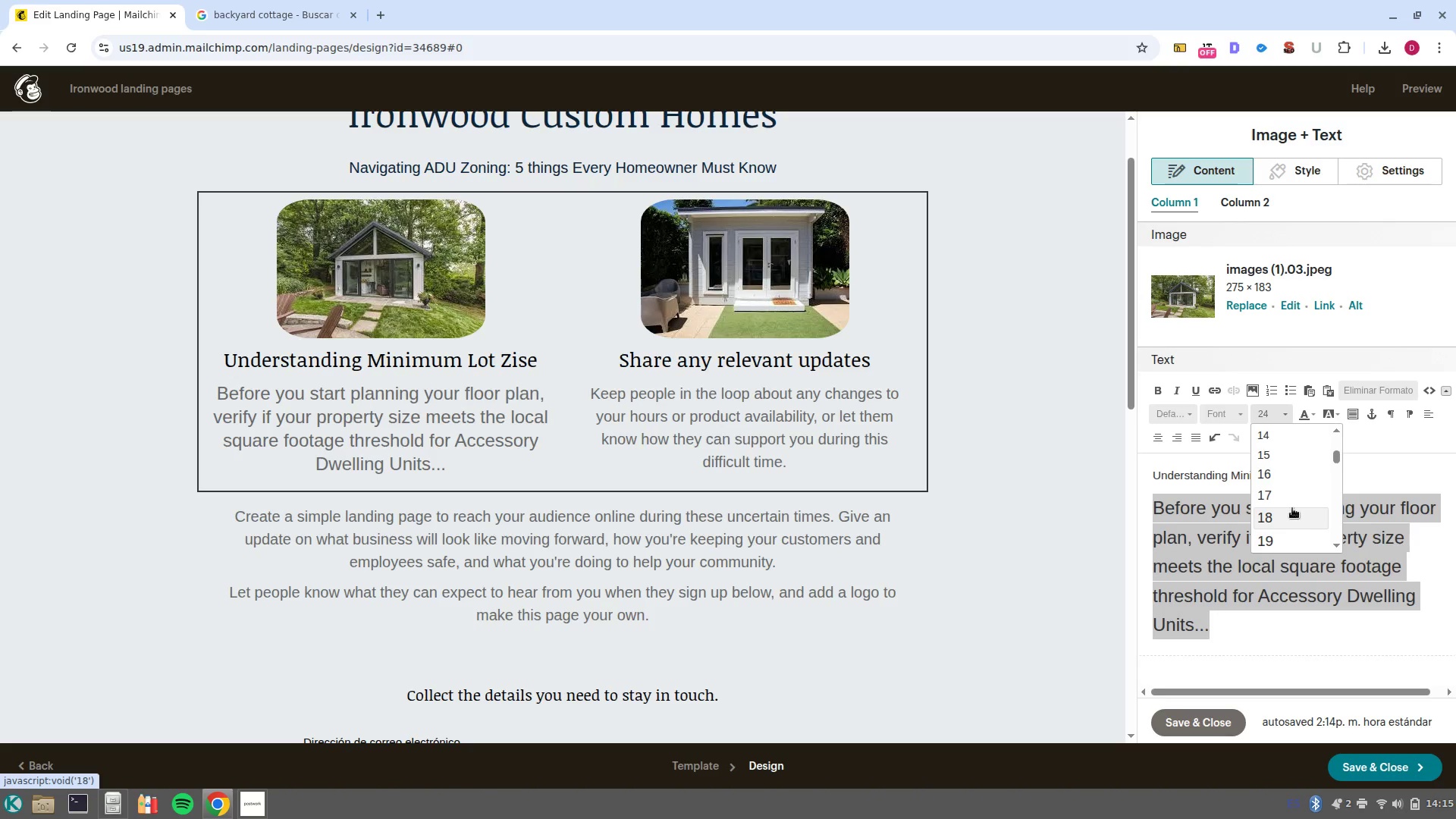 
left_click([1289, 504])
 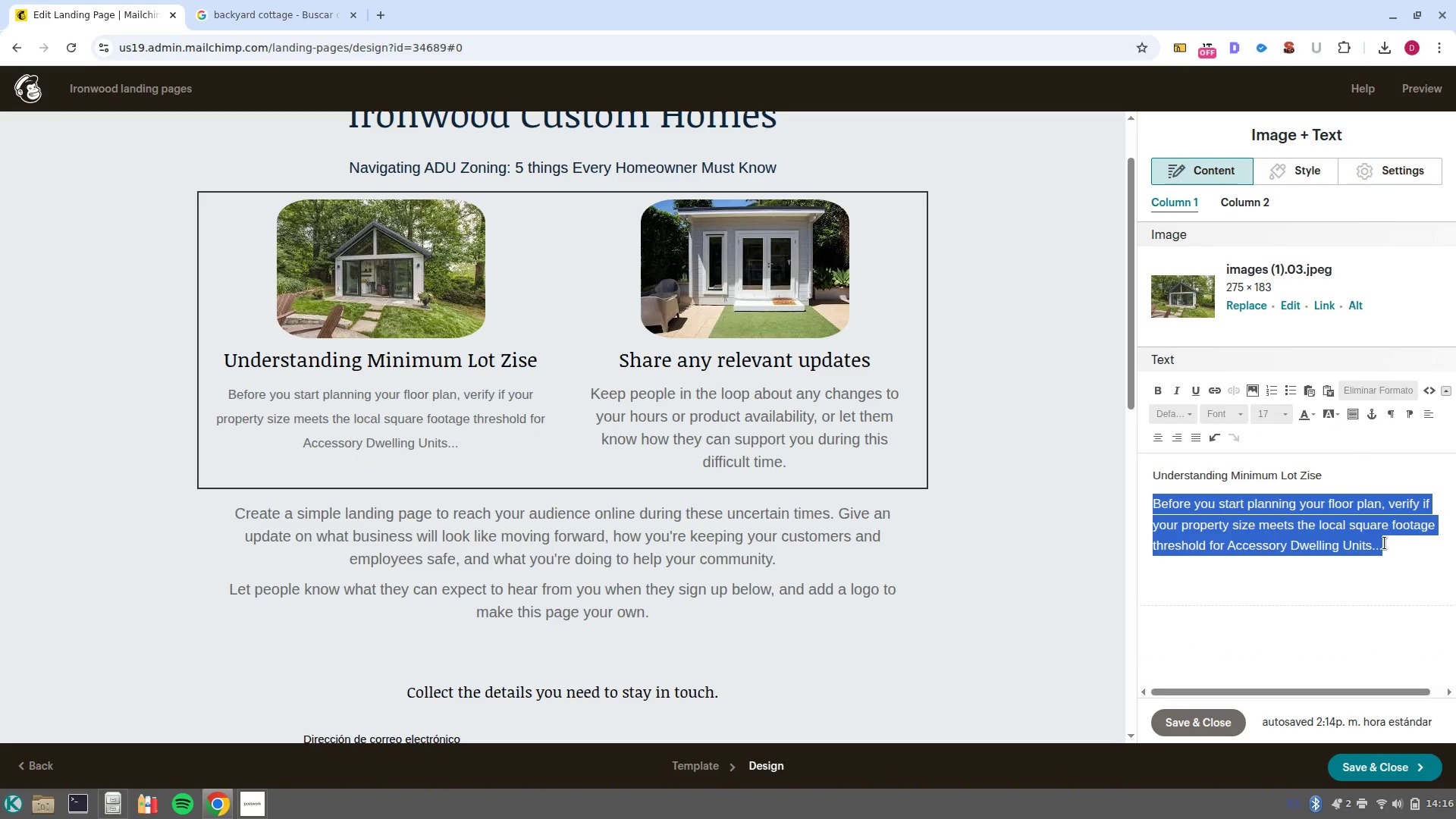 
left_click([1393, 557])
 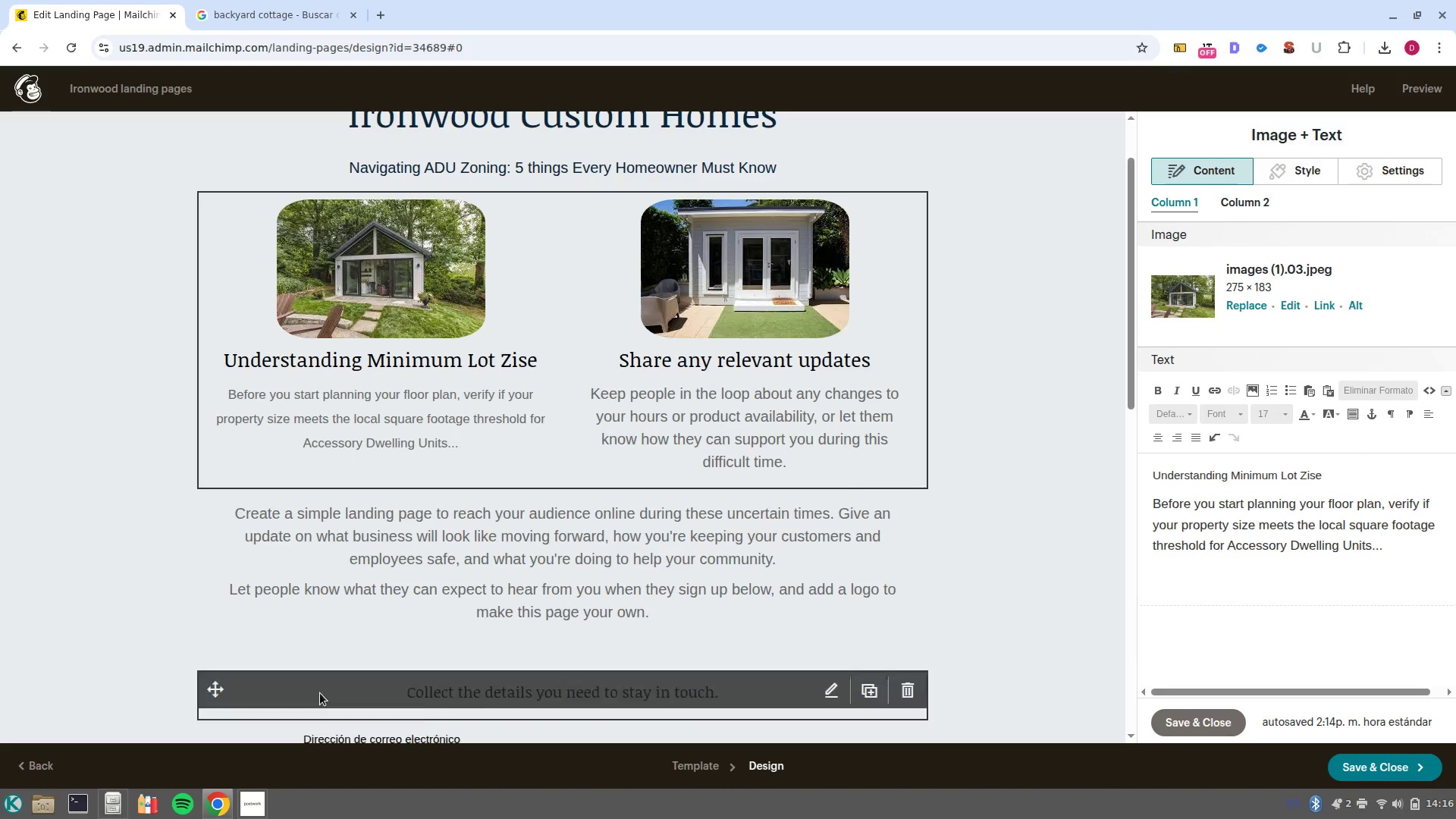 
left_click([666, 400])
 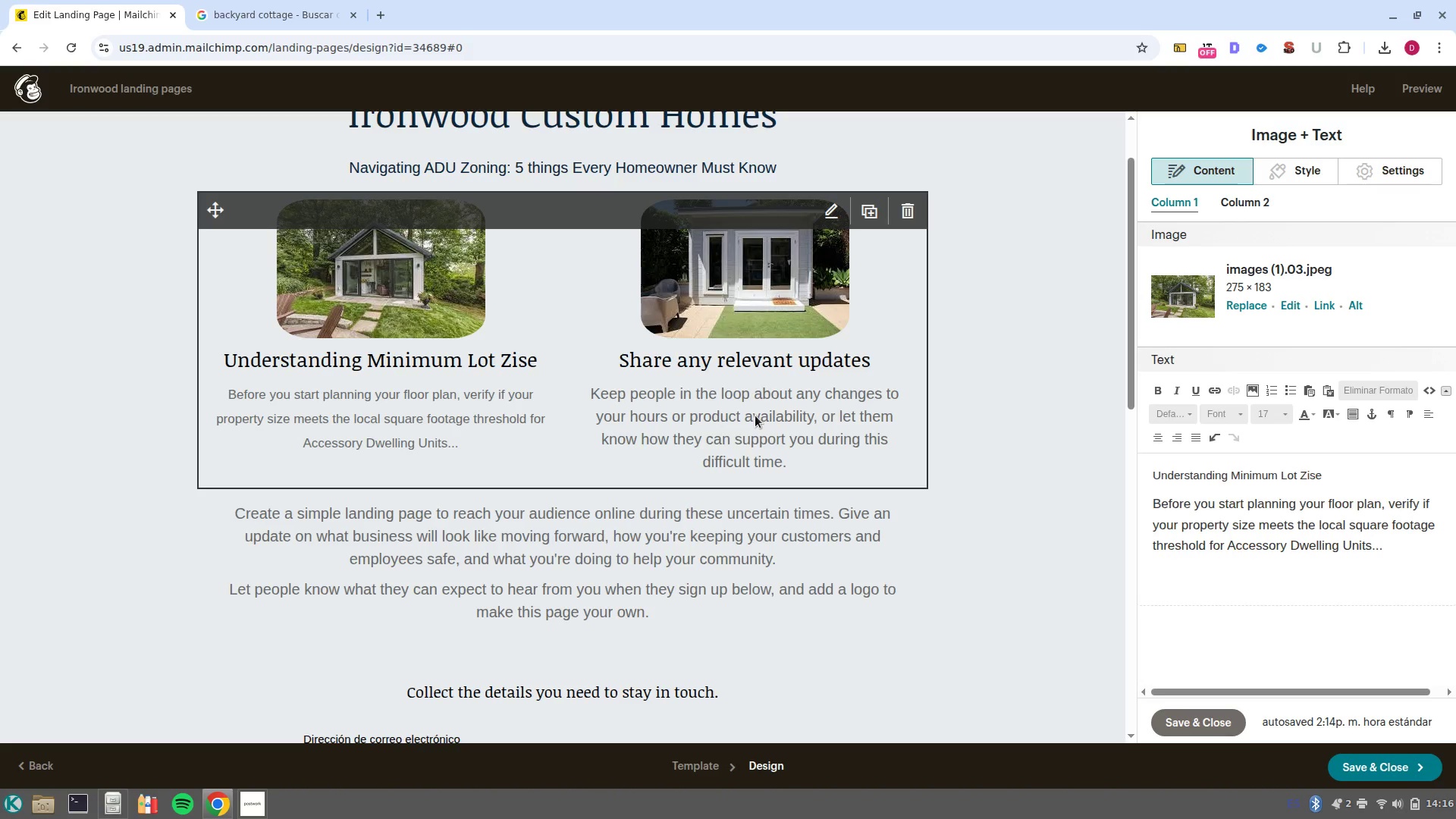 
wait(11.65)
 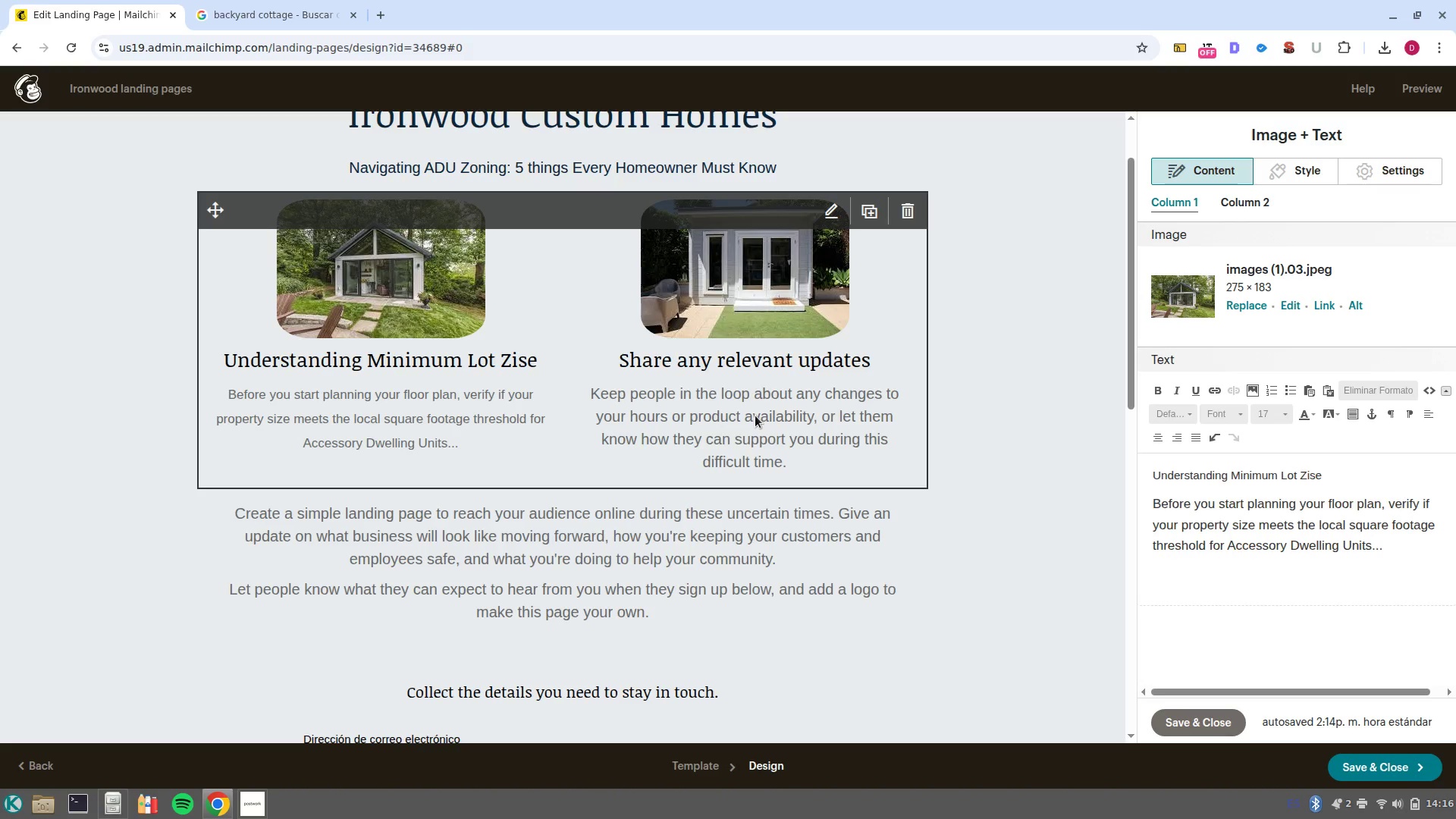 
scroll: coordinate [719, 598], scroll_direction: down, amount: 4.0
 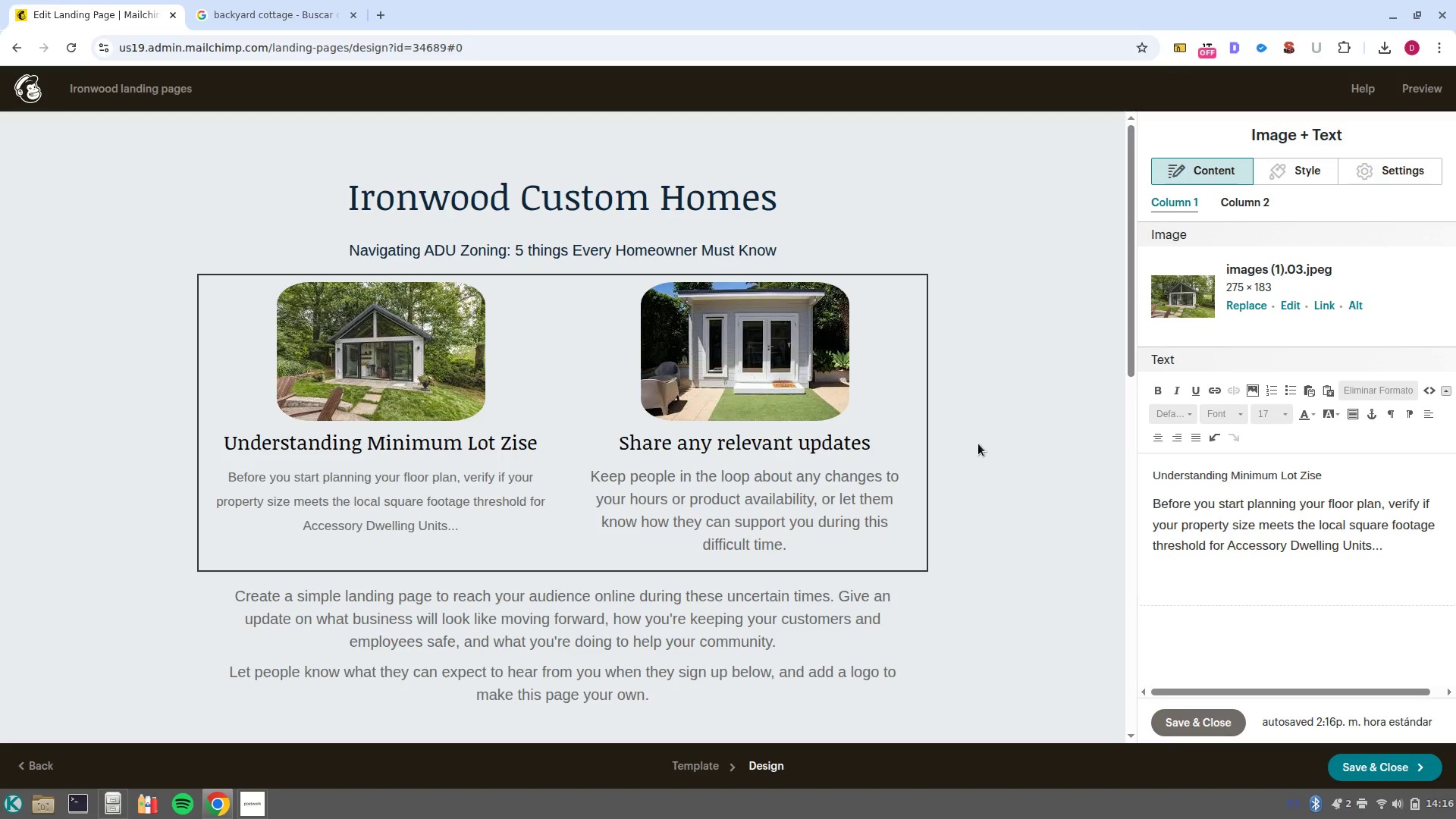 
scroll: coordinate [978, 444], scroll_direction: up, amount: 3.0
 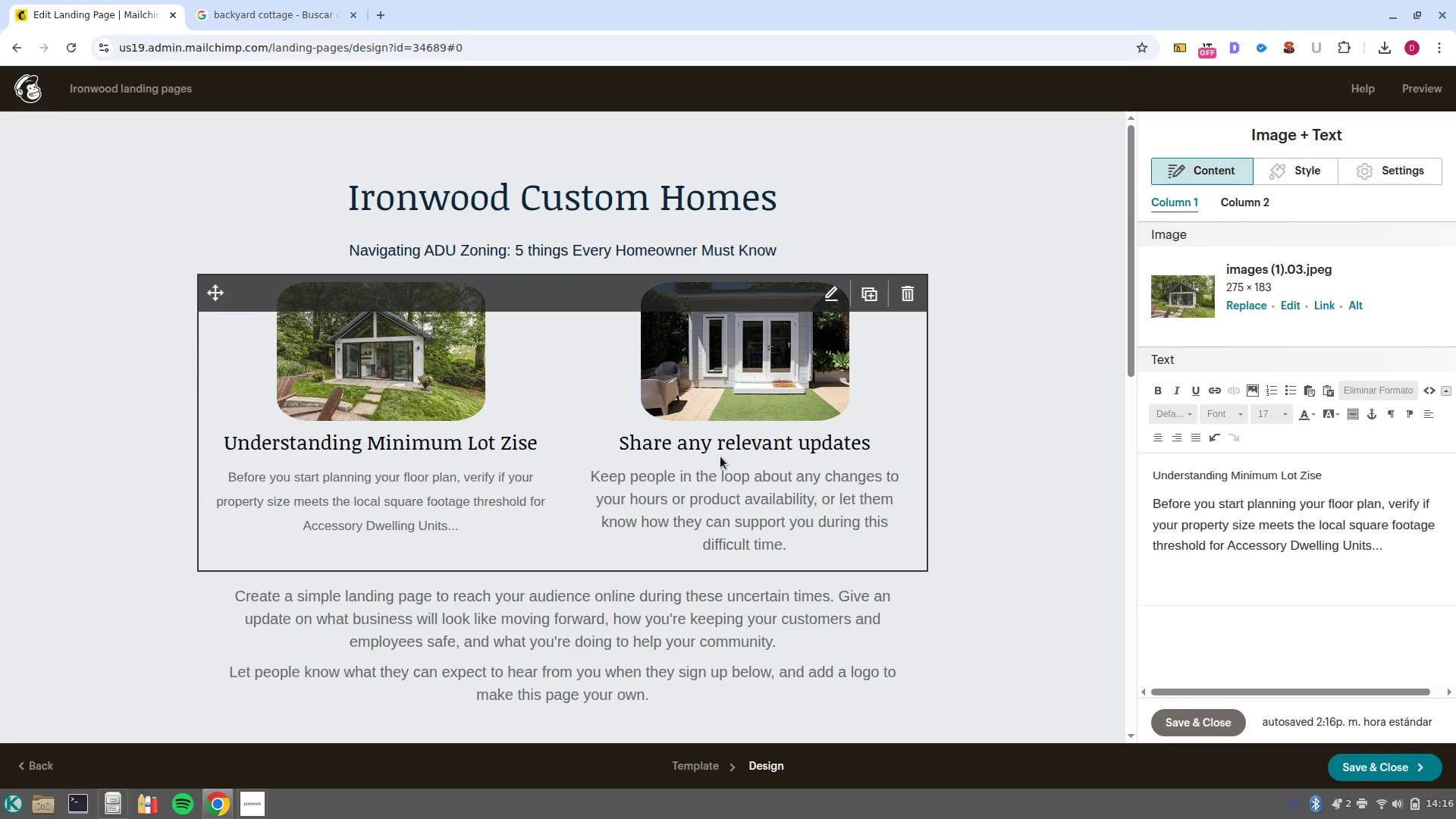 
wait(16.9)
 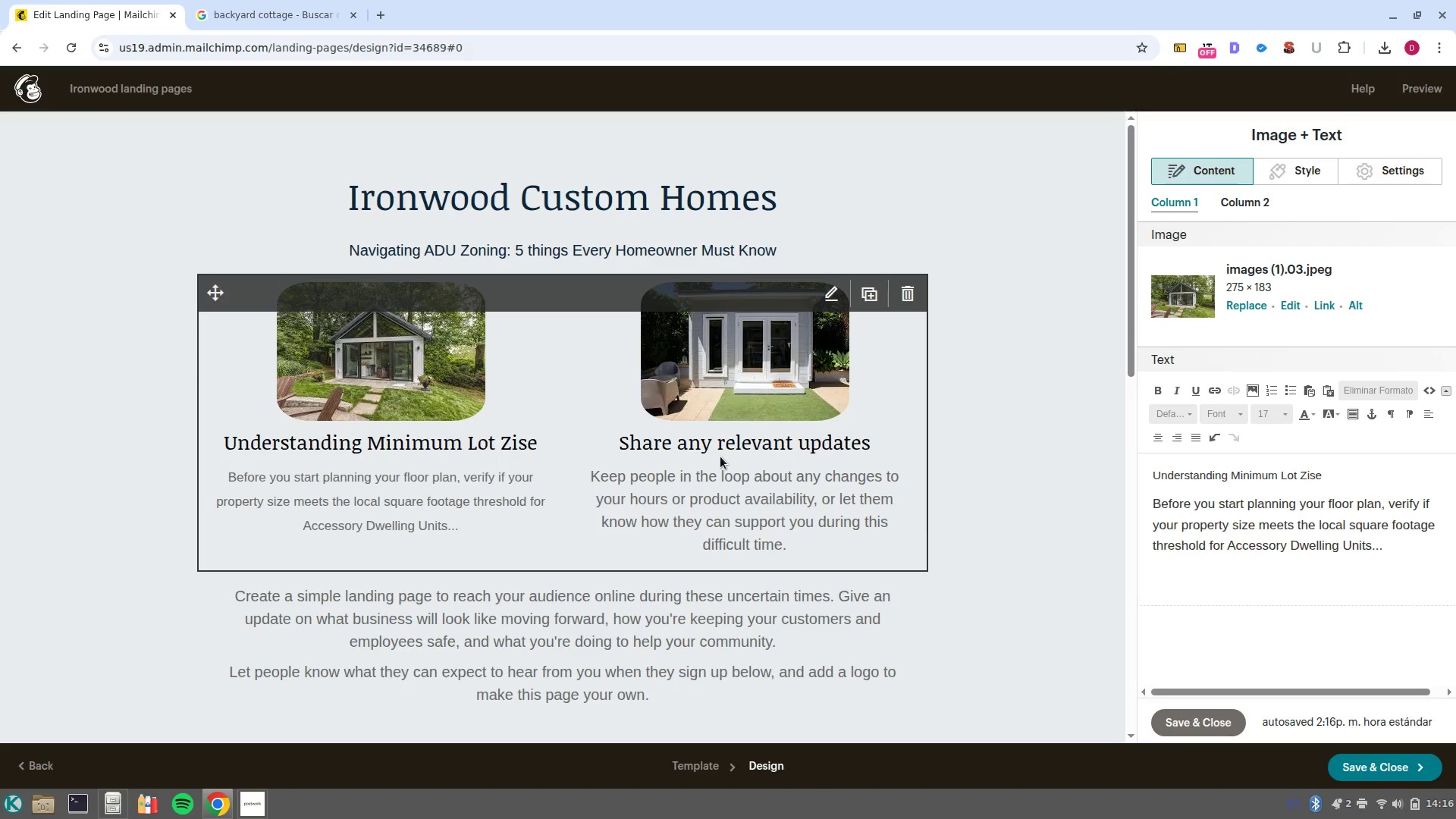 
left_click([797, 443])
 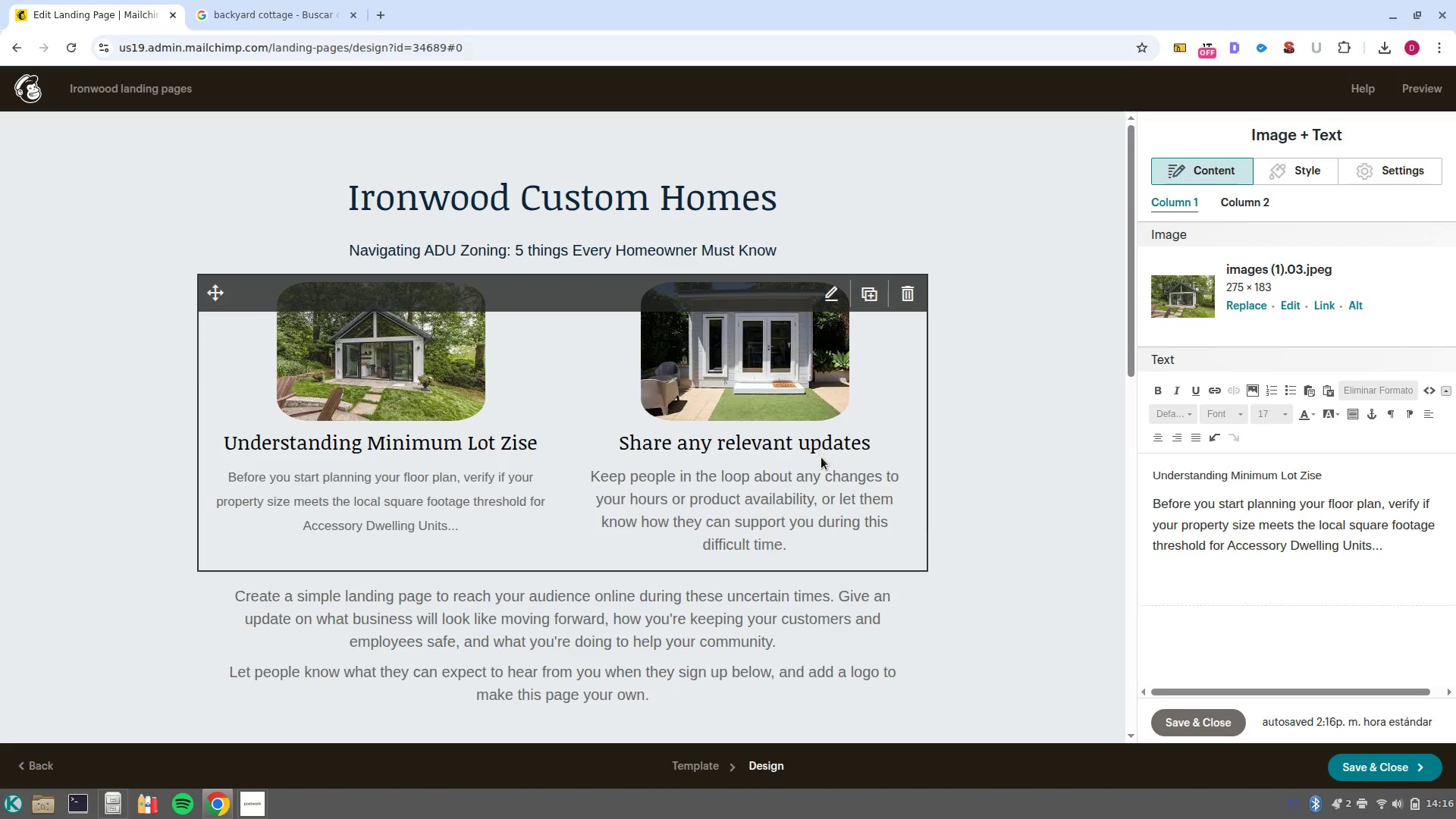 
left_click([793, 497])
 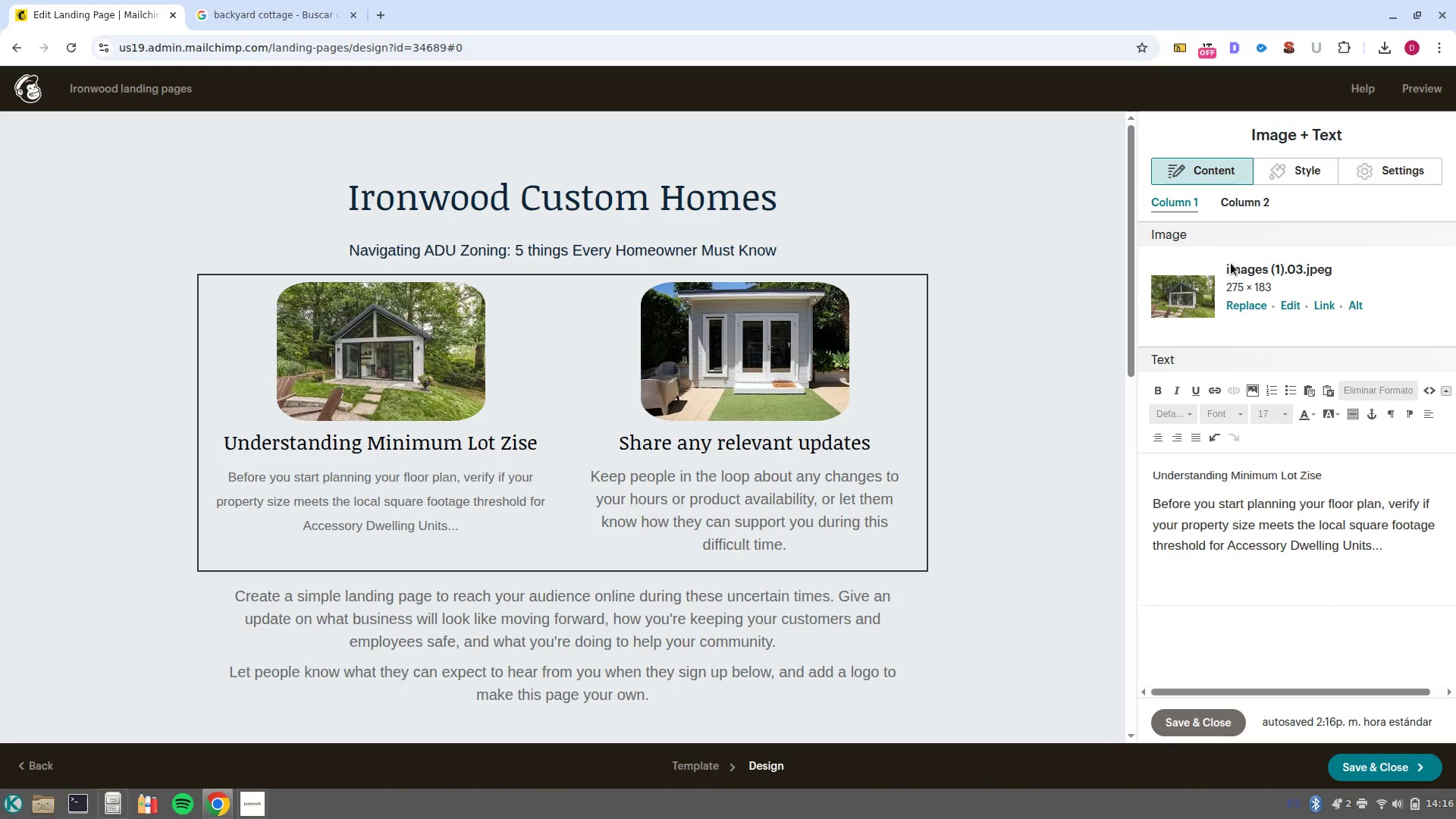 
left_click([1231, 206])
 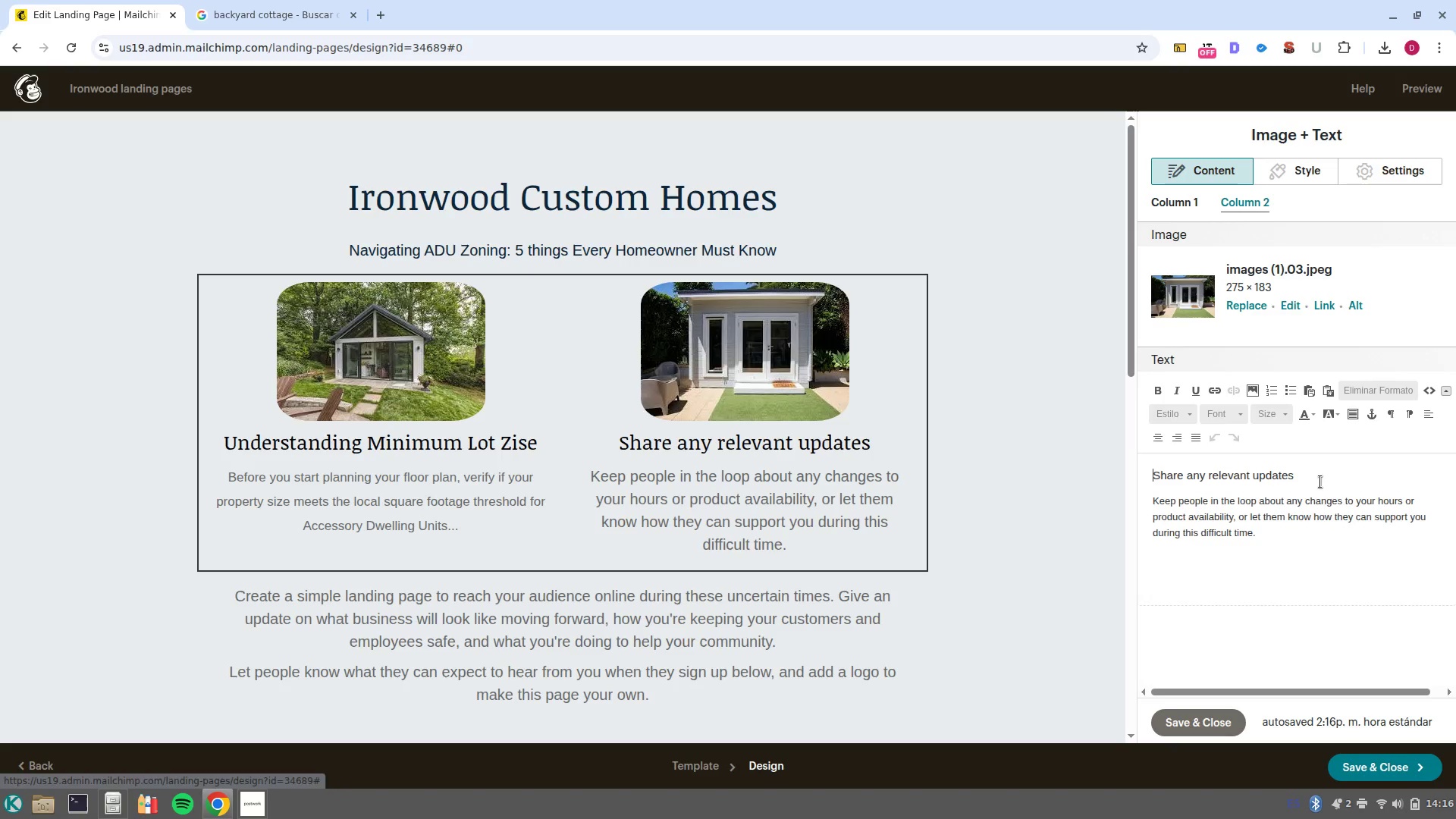 
left_click_drag(start_coordinate=[1323, 477], to_coordinate=[1132, 462])
 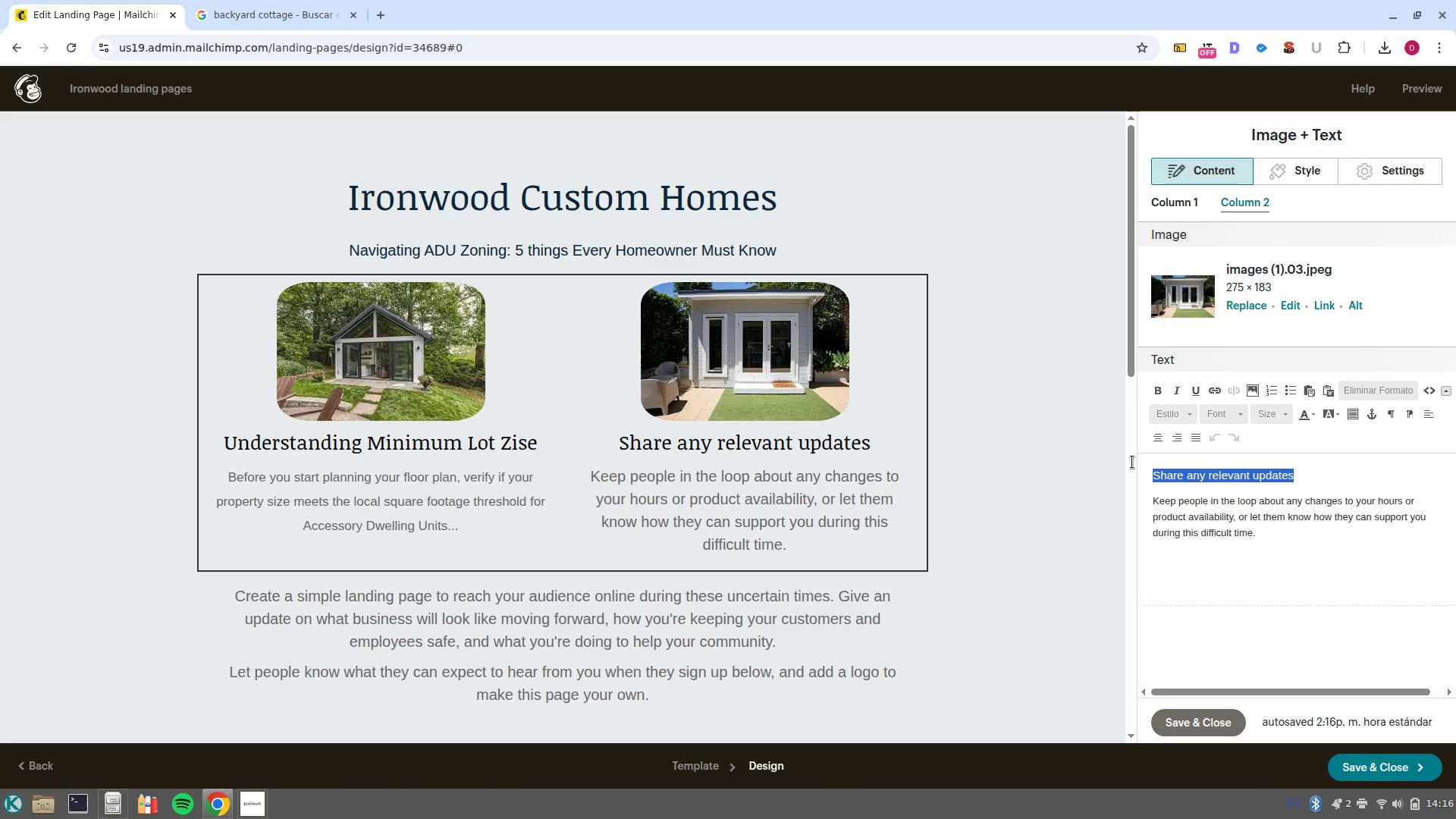 
left_click([422, 508])
 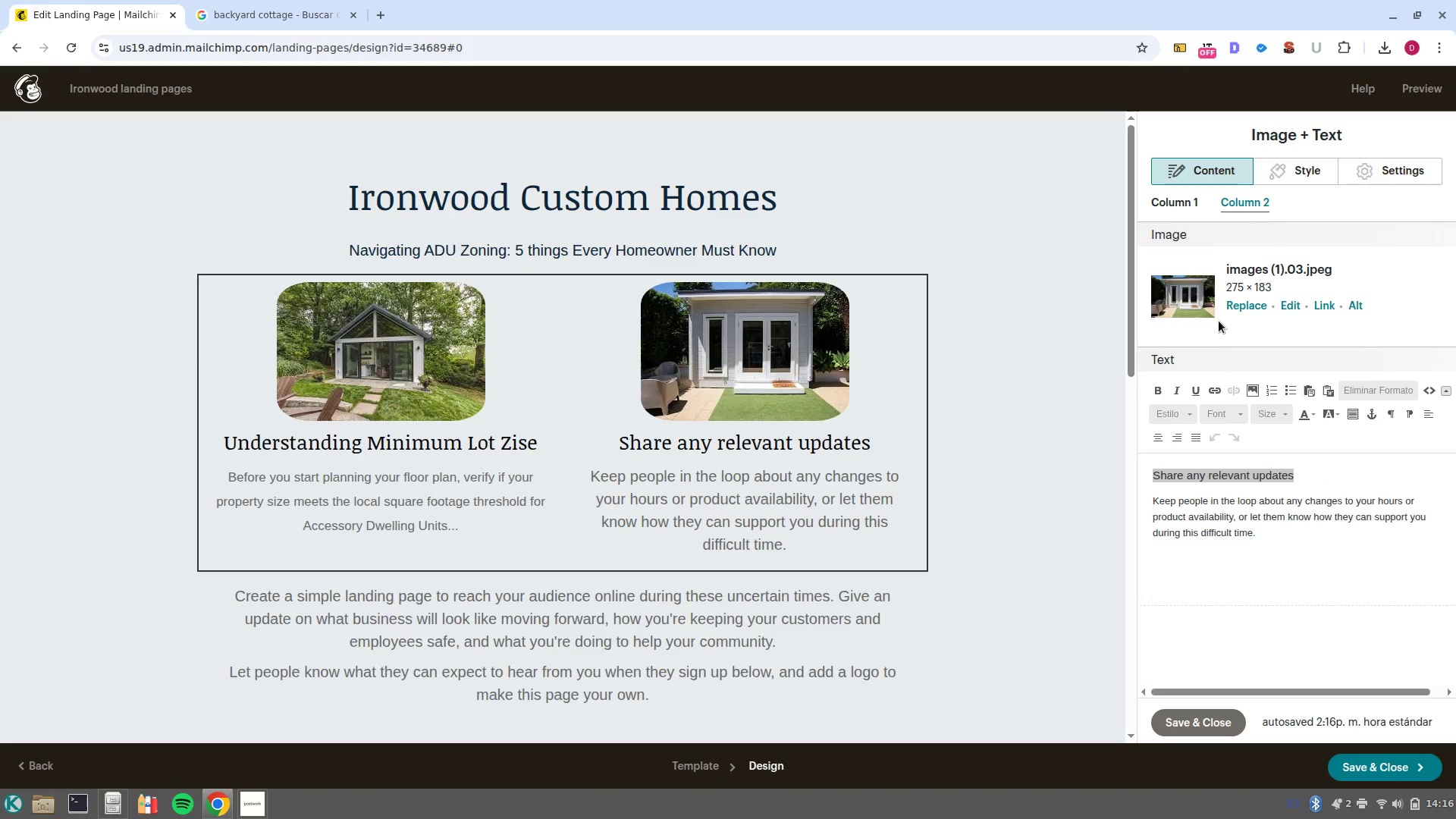 
left_click([1183, 209])
 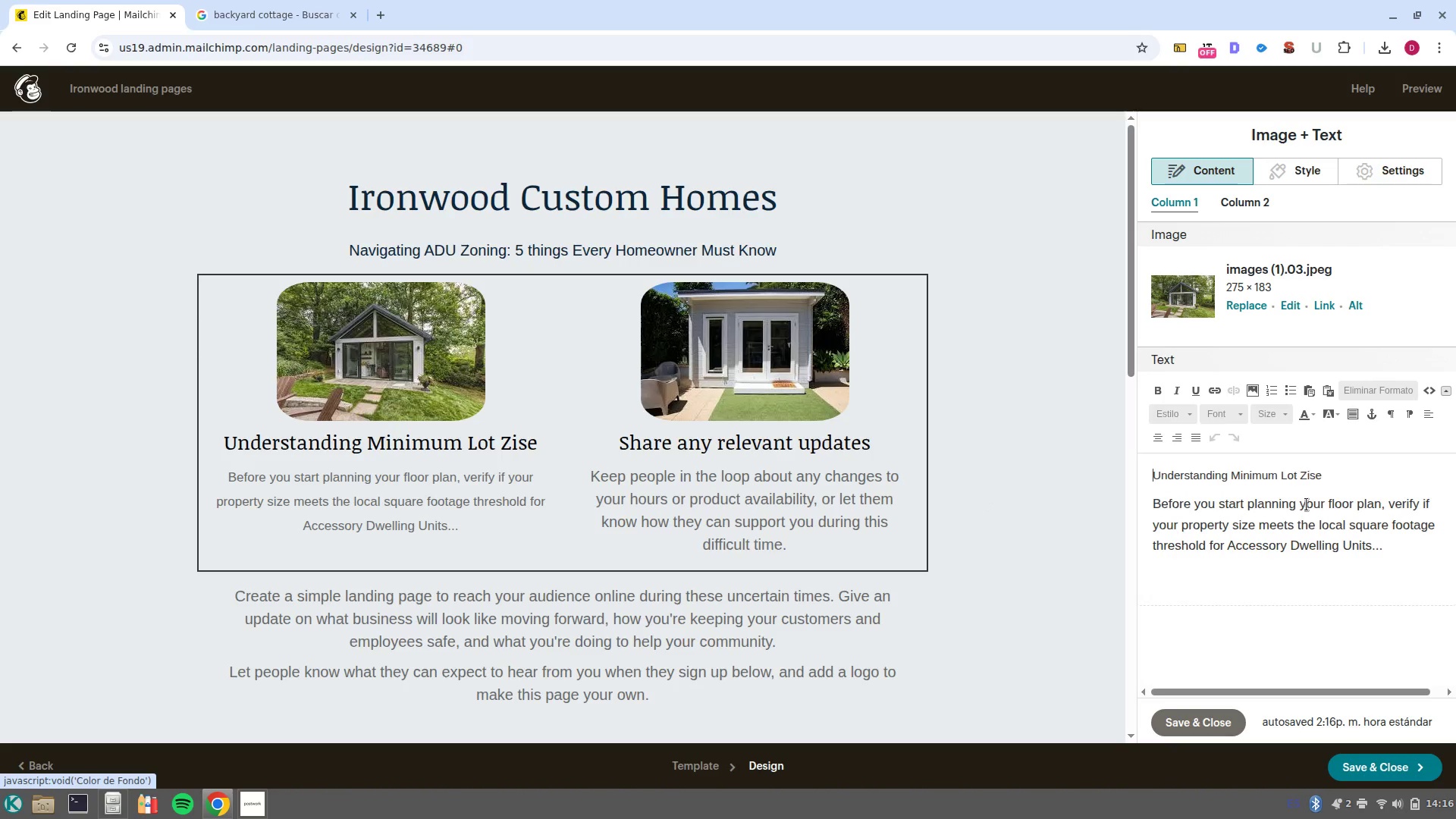 
left_click([1306, 512])
 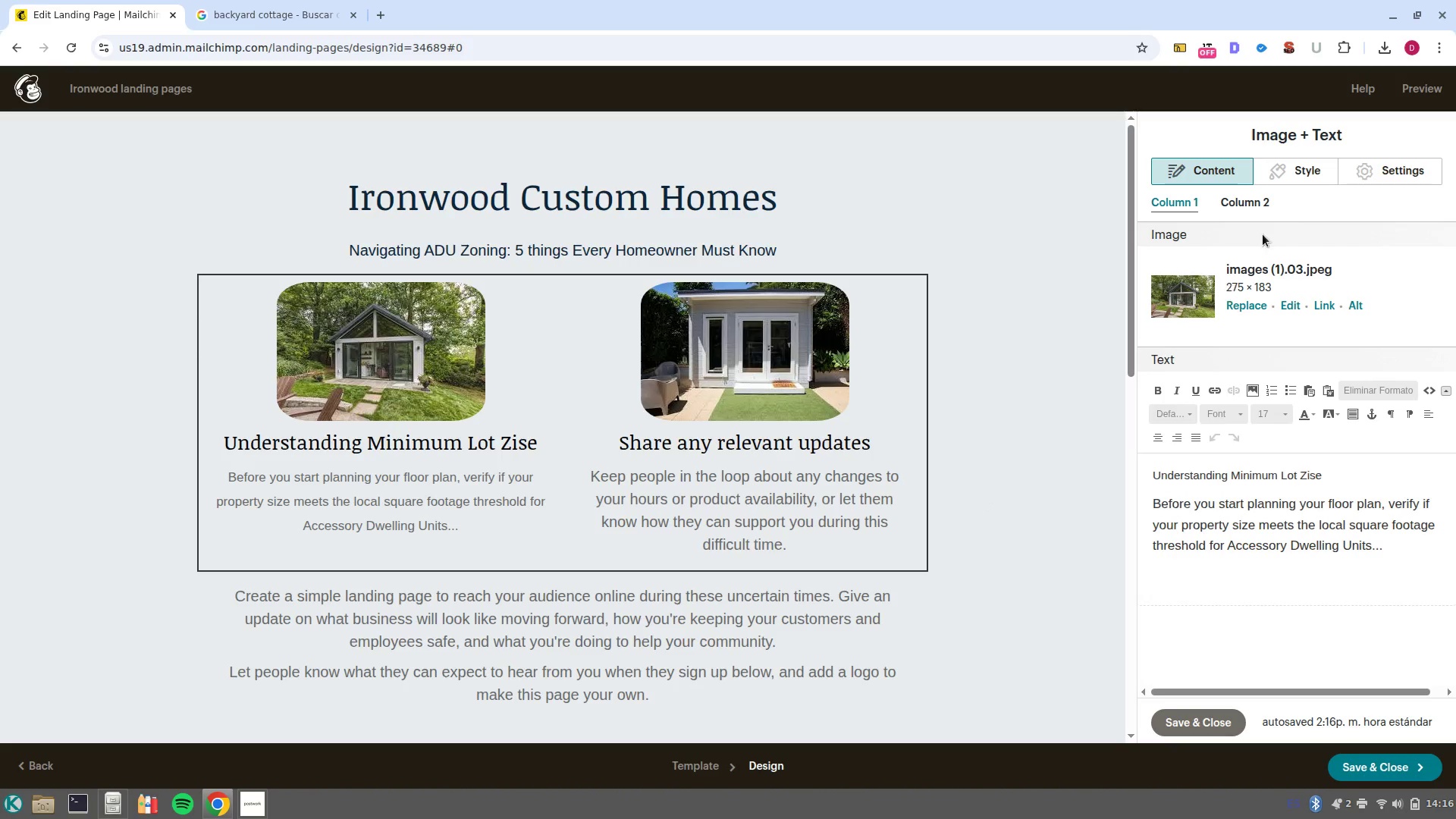 
left_click([1241, 196])
 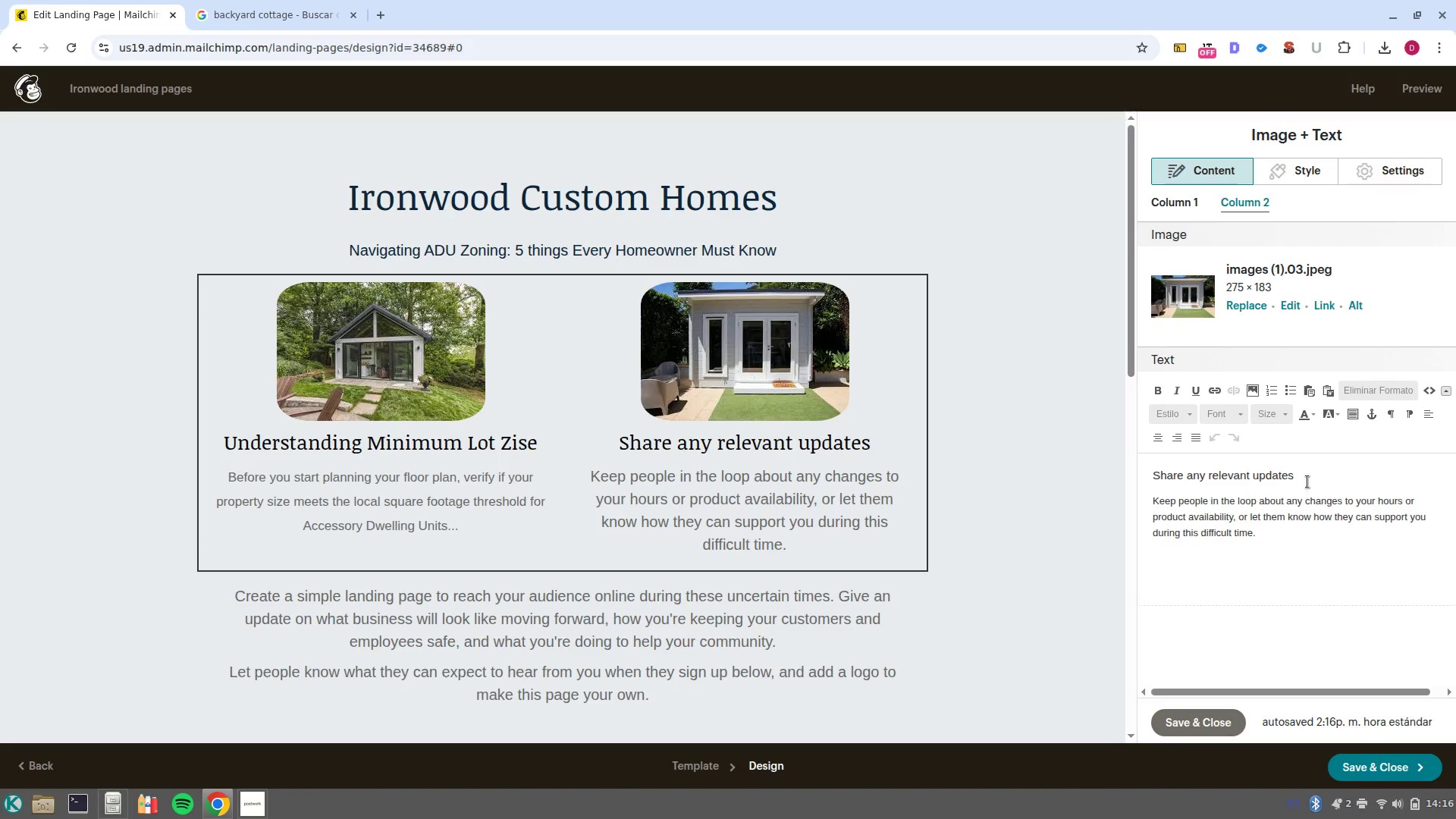 
left_click_drag(start_coordinate=[1316, 469], to_coordinate=[1097, 468])
 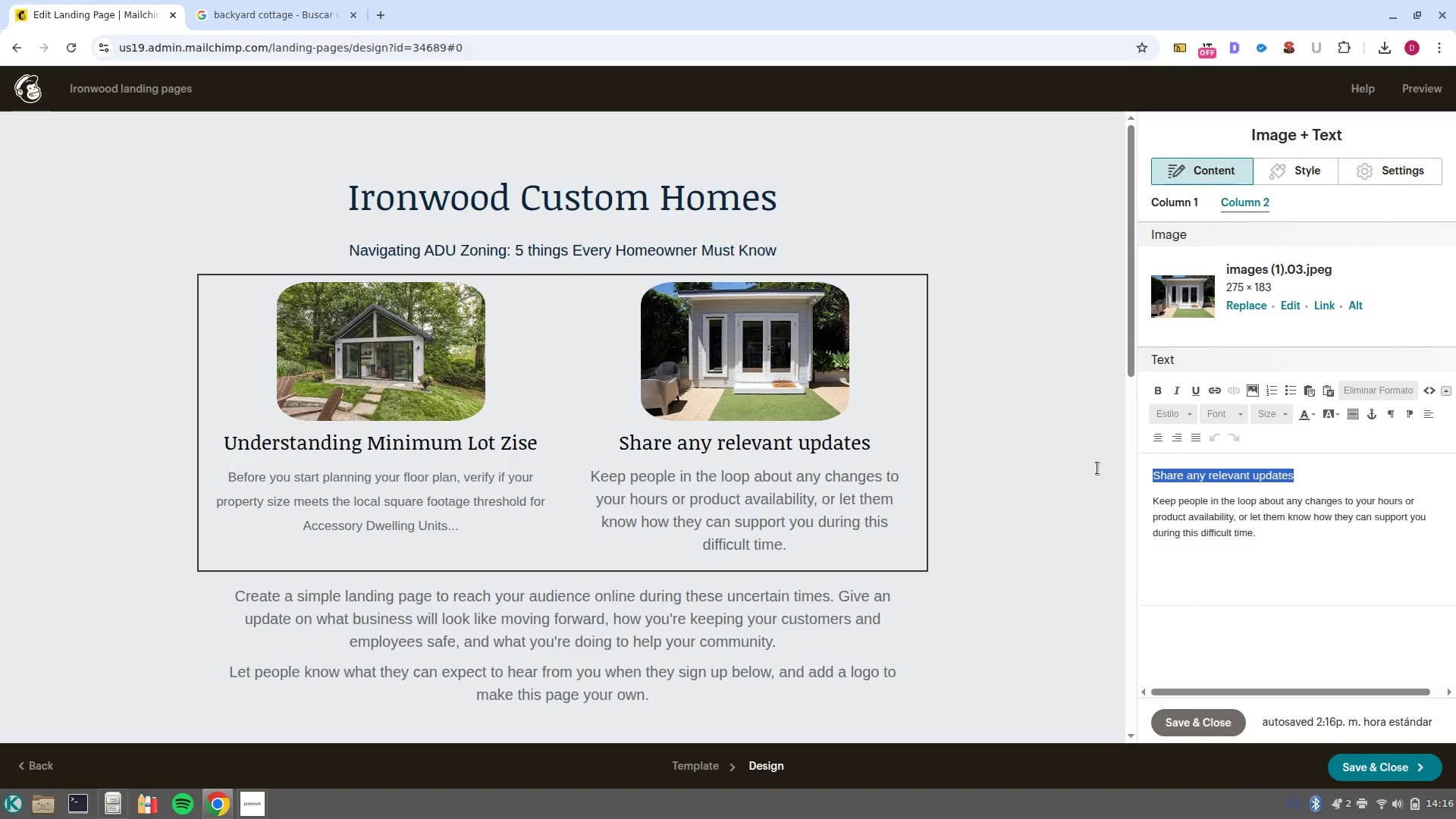 
type(Setback And Height Limitations)
 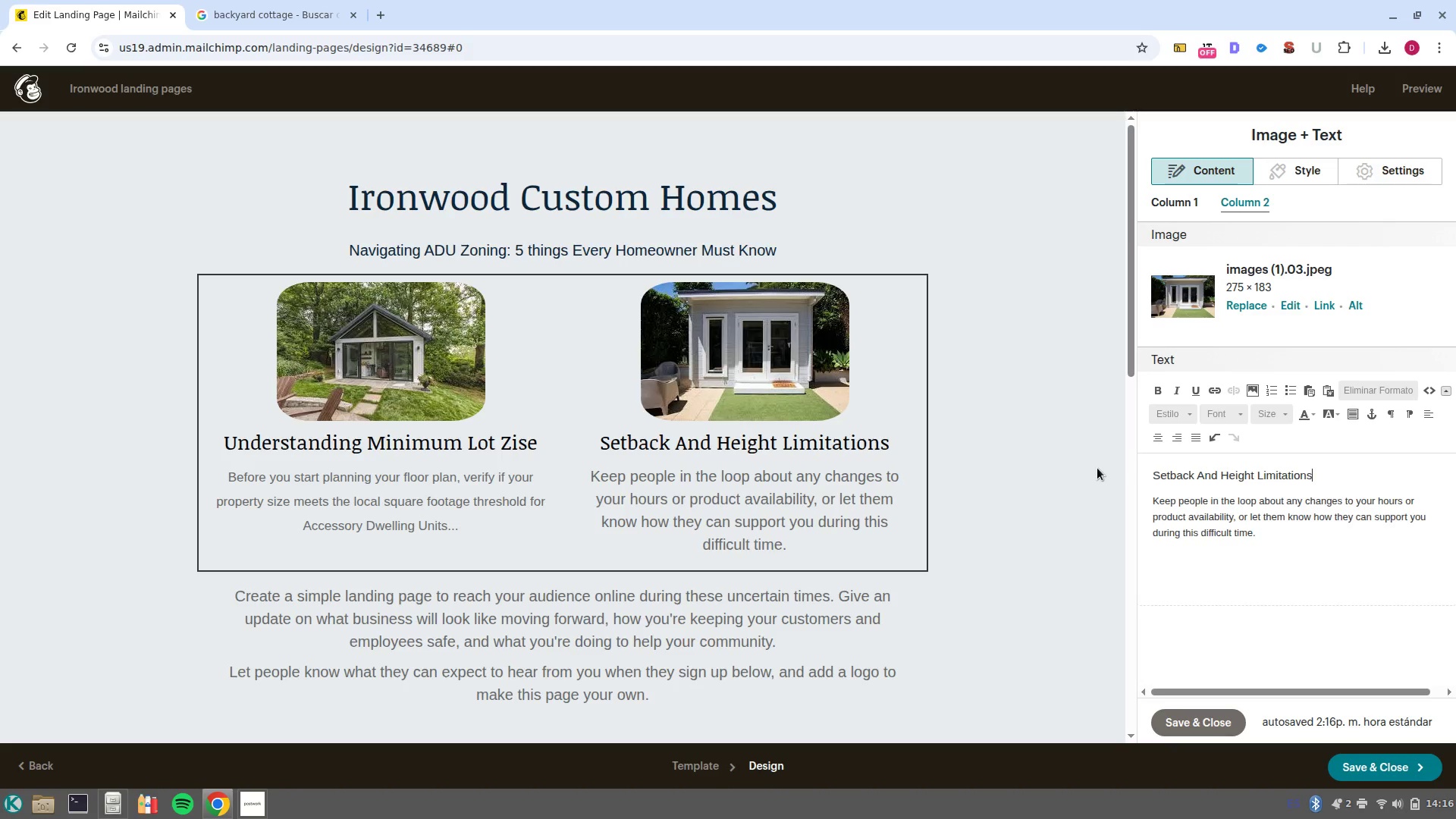 
left_click_drag(start_coordinate=[1280, 540], to_coordinate=[1128, 498])
 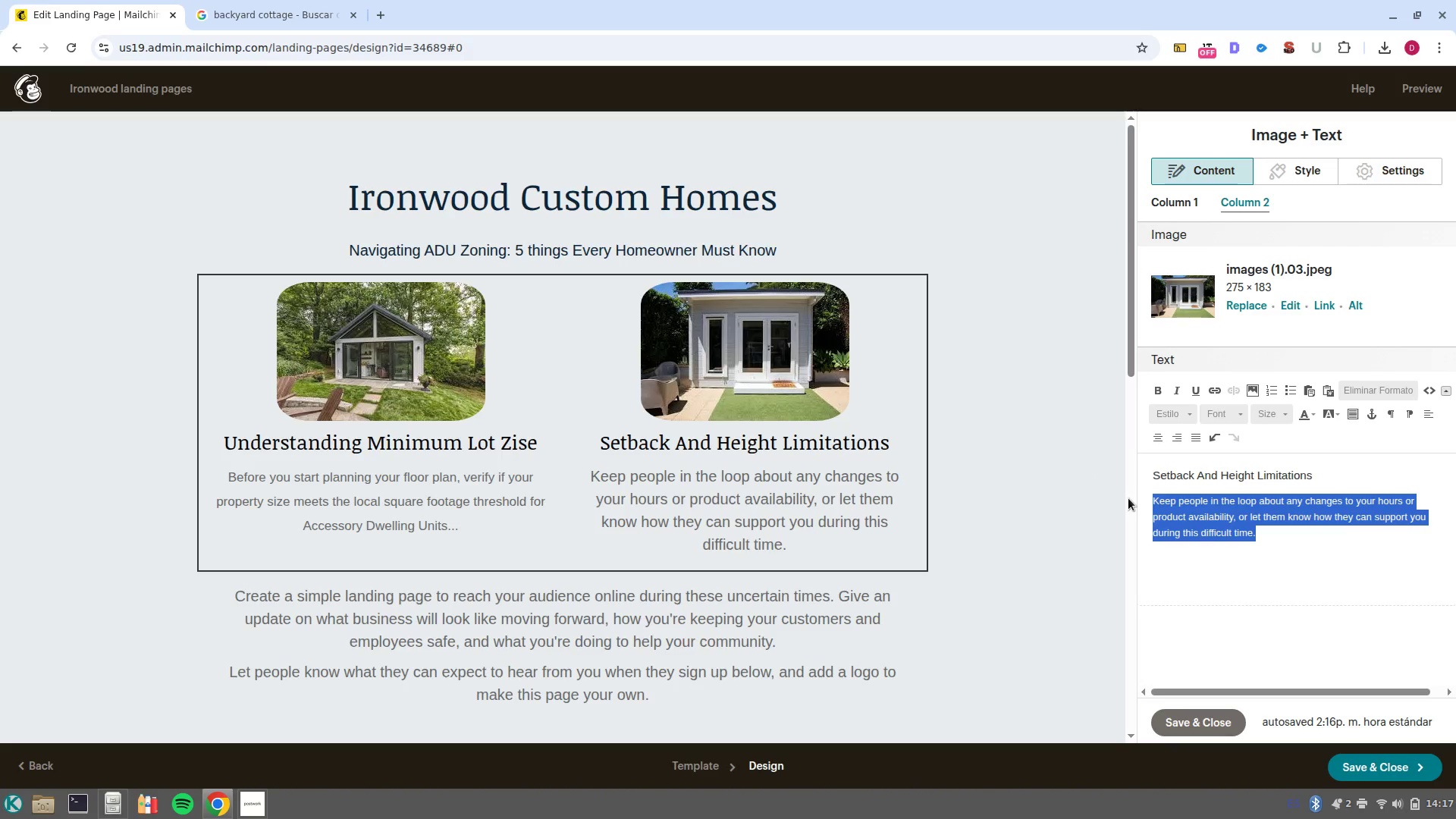 
type(Most jurisdictions require a specific distance between your nre)
key(Backspace)
key(Backspace)
type(ew ADU and the primary residence or properti)
key(Backspace)
type(y lines...)
 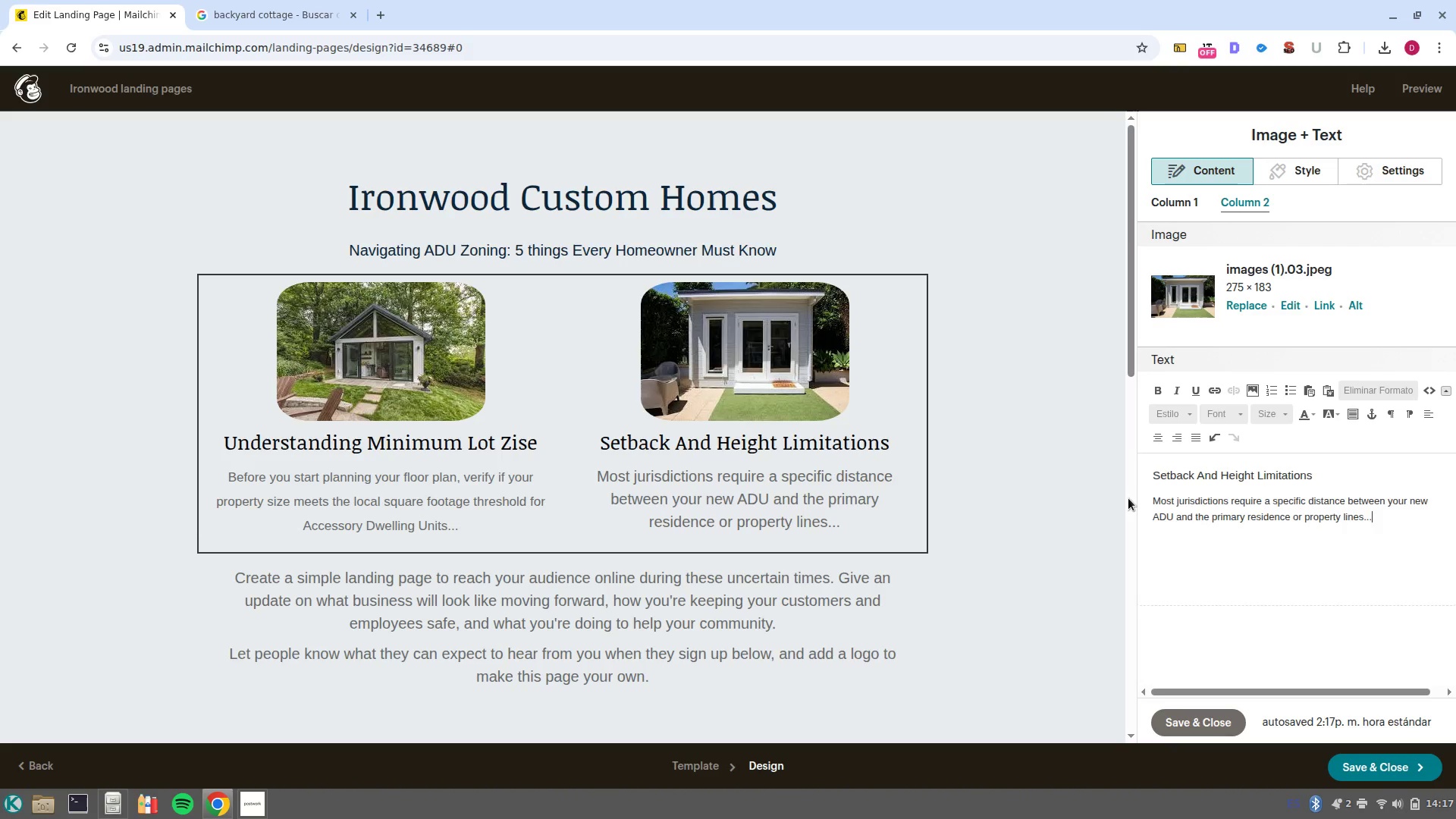 
left_click([262, 758])